 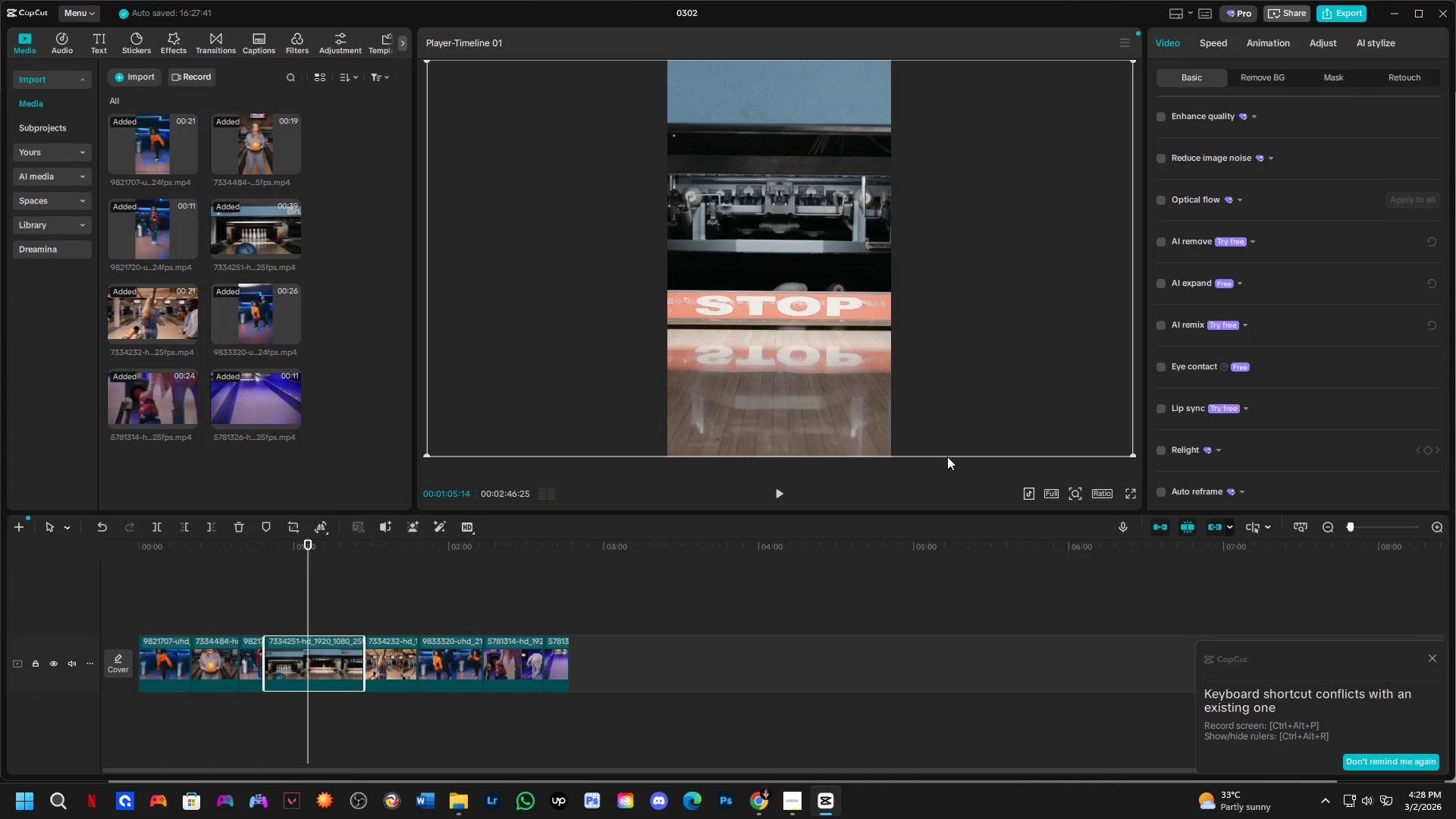 
key(Control+Z)
 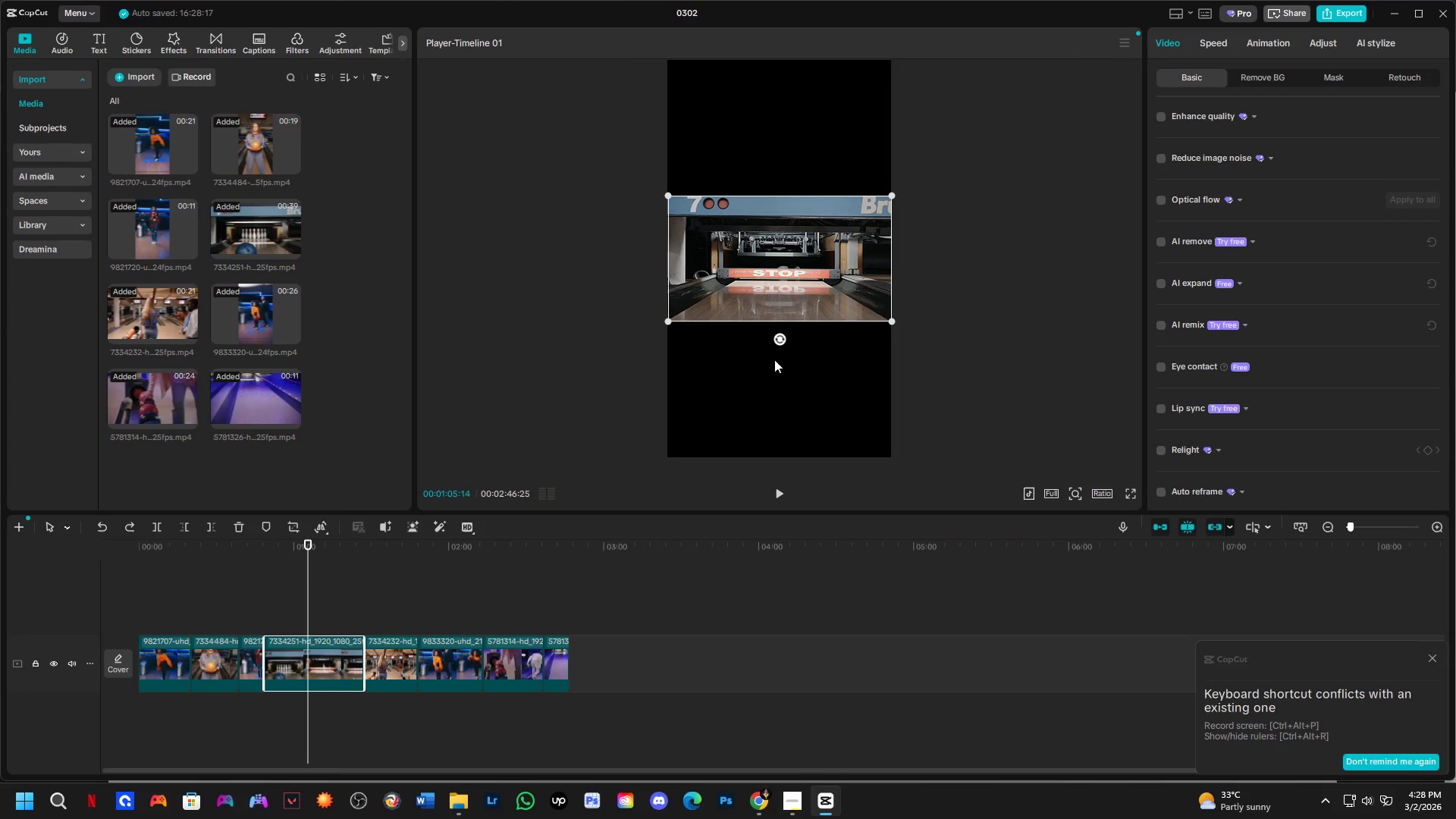 
left_click([809, 410])
 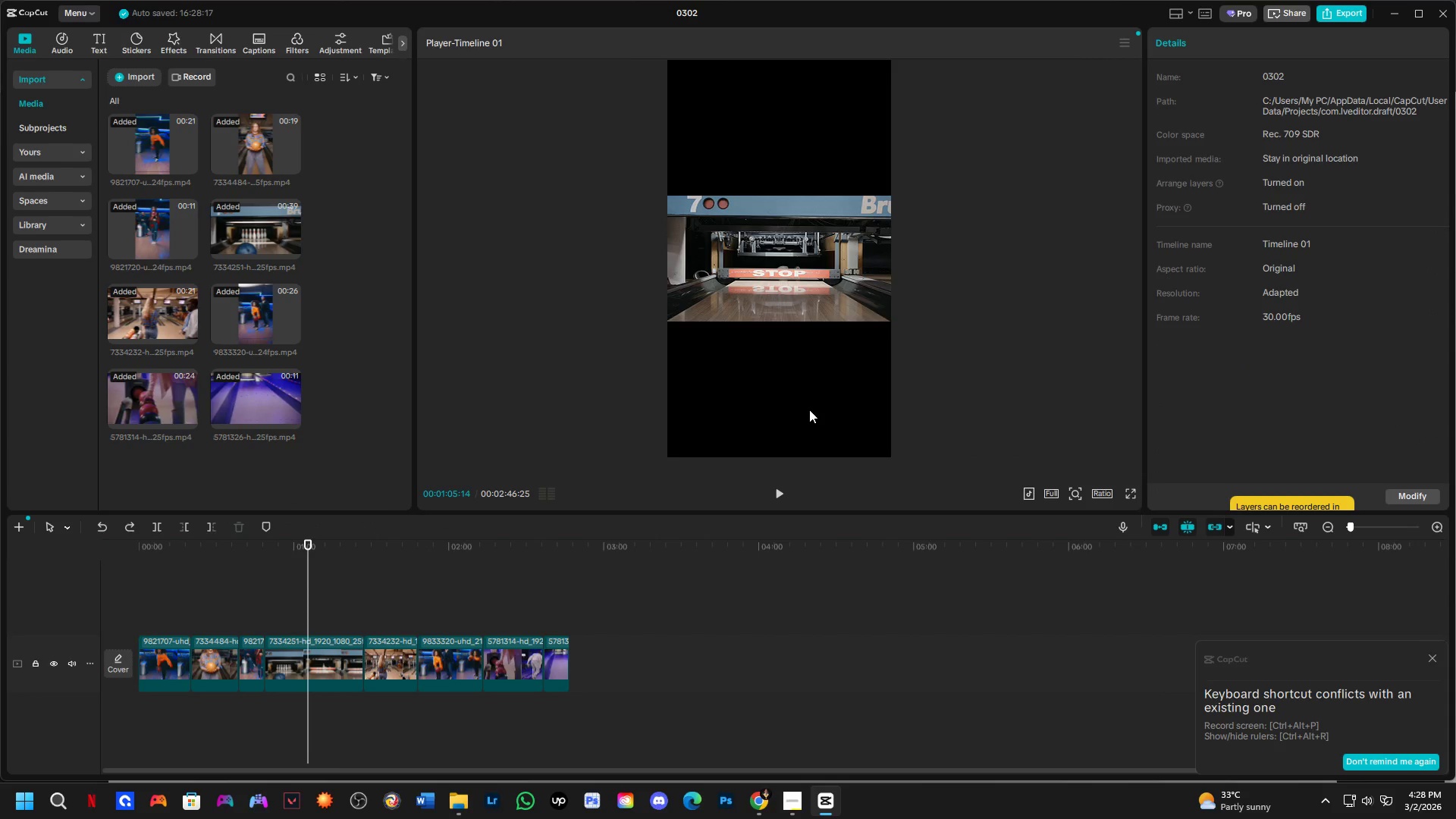 
right_click([809, 410])
 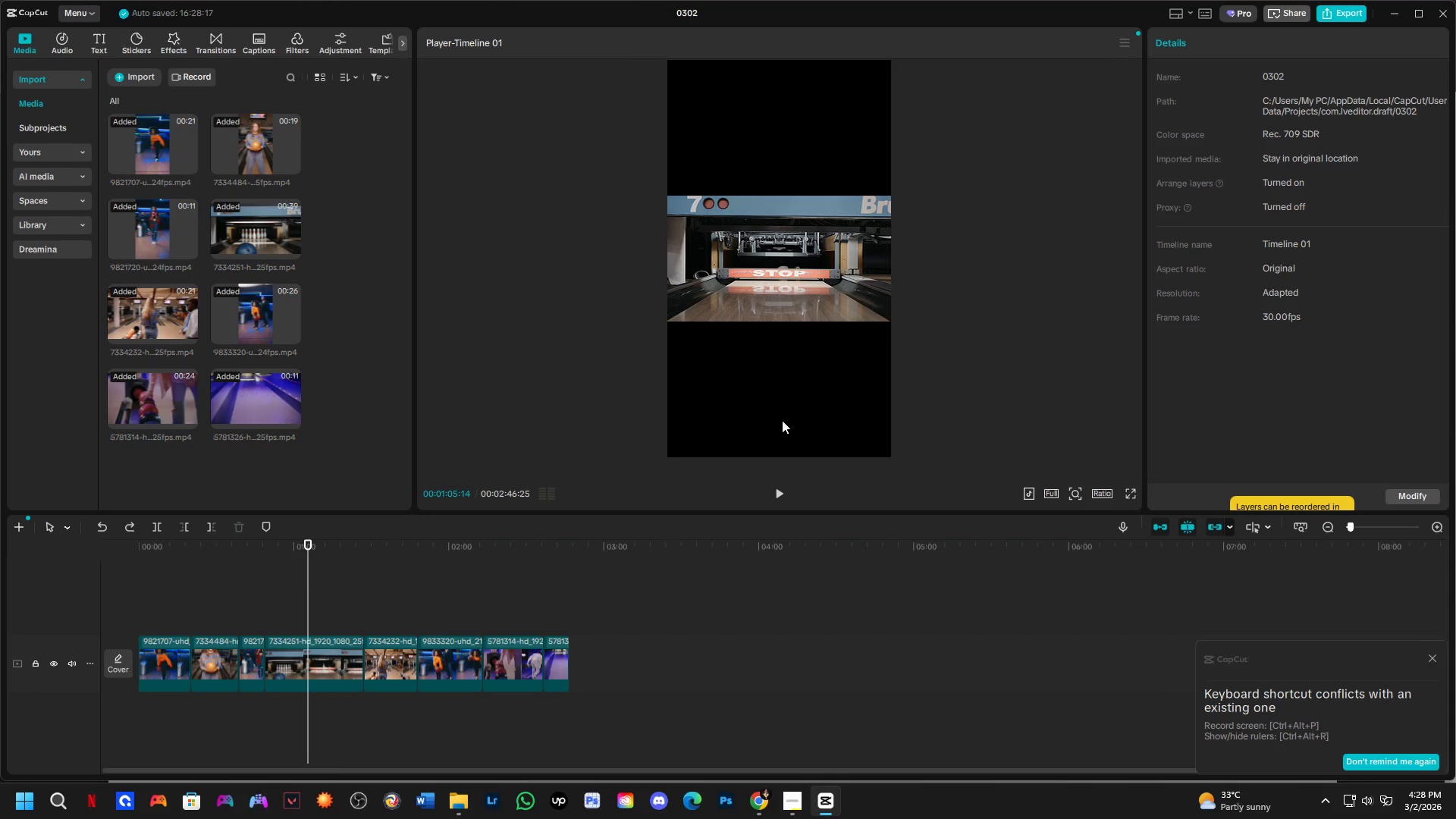 
double_click([778, 420])
 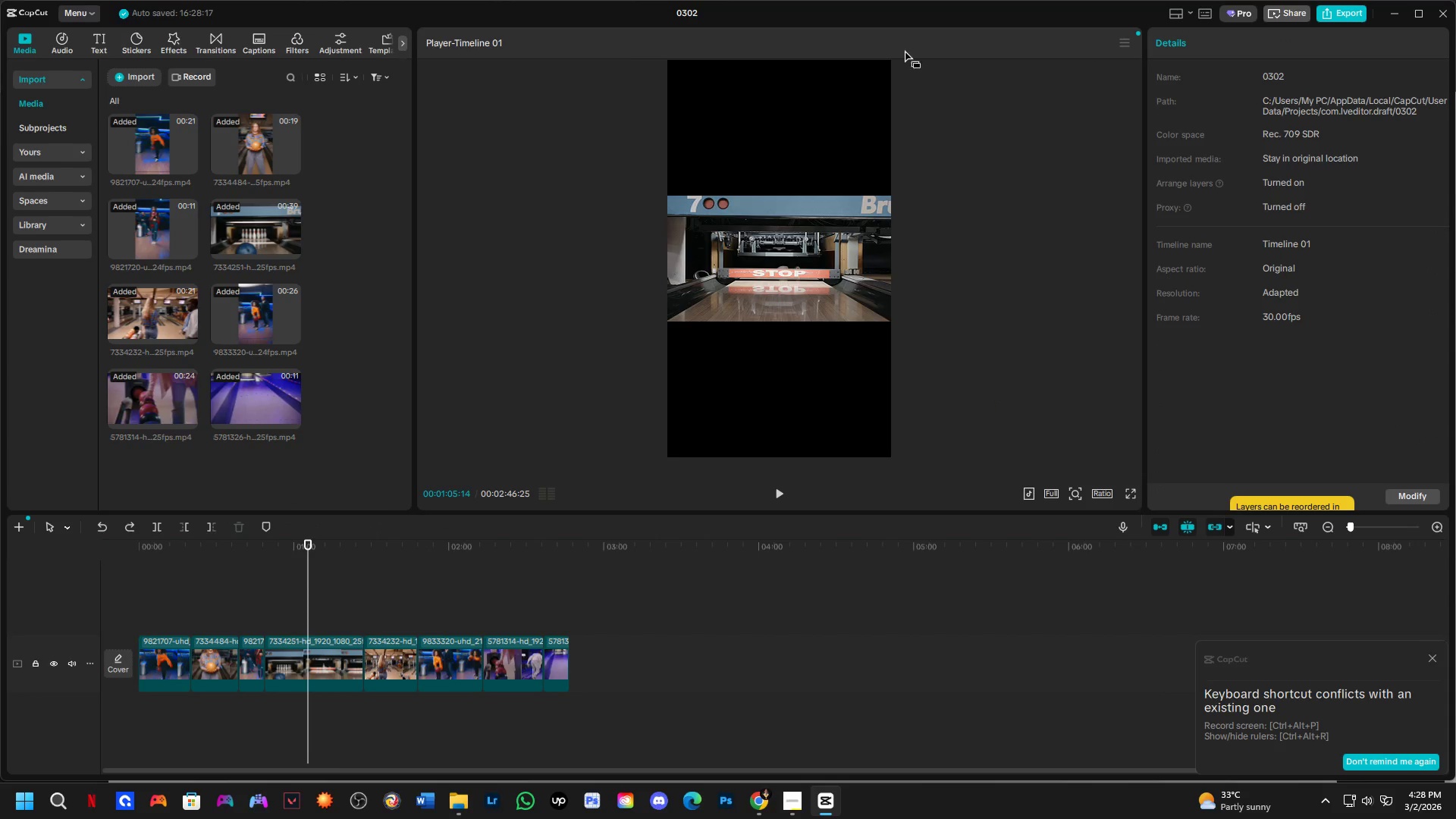 
left_click([1121, 40])
 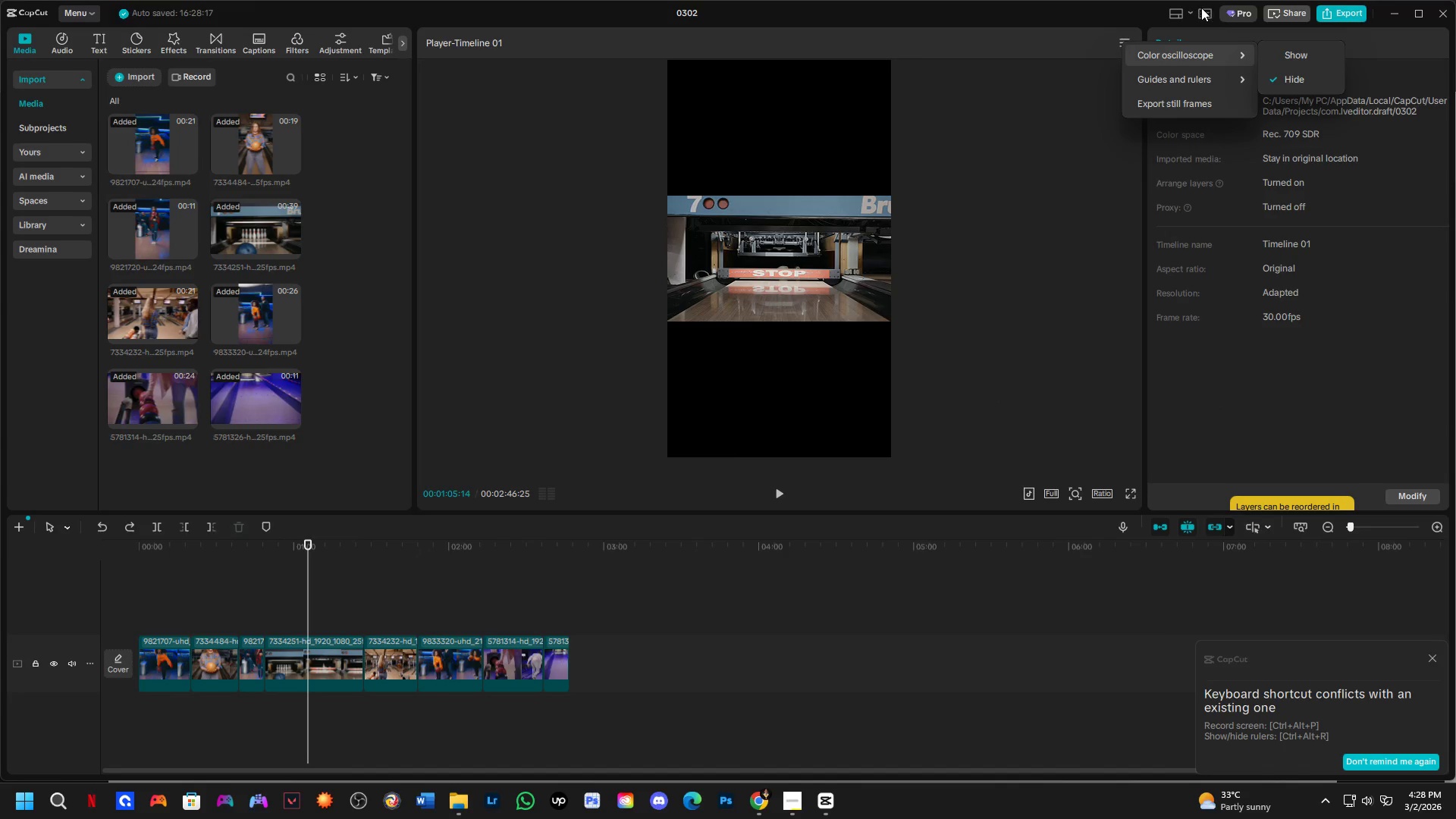 
double_click([1182, 13])
 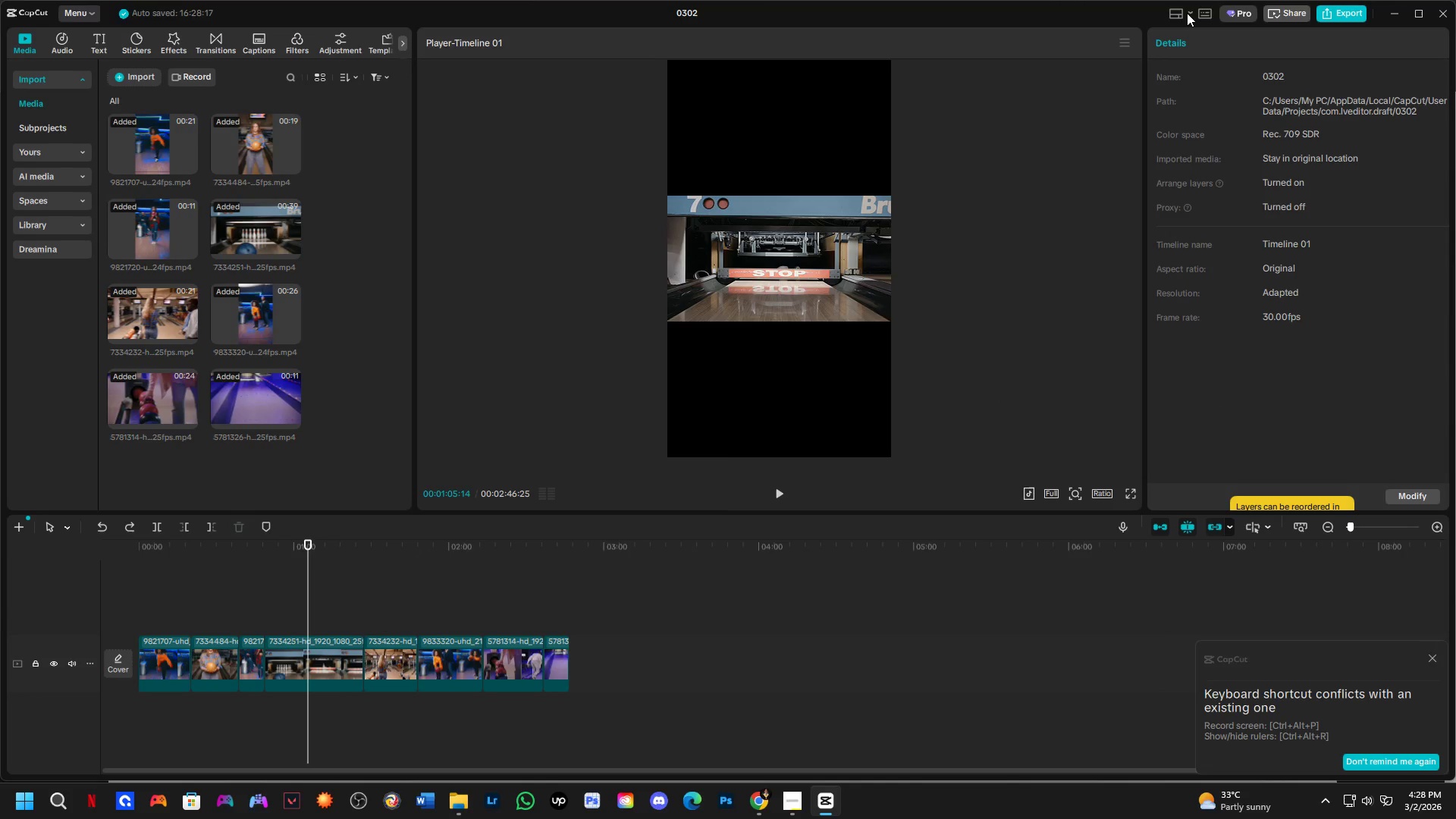 
left_click([1188, 13])
 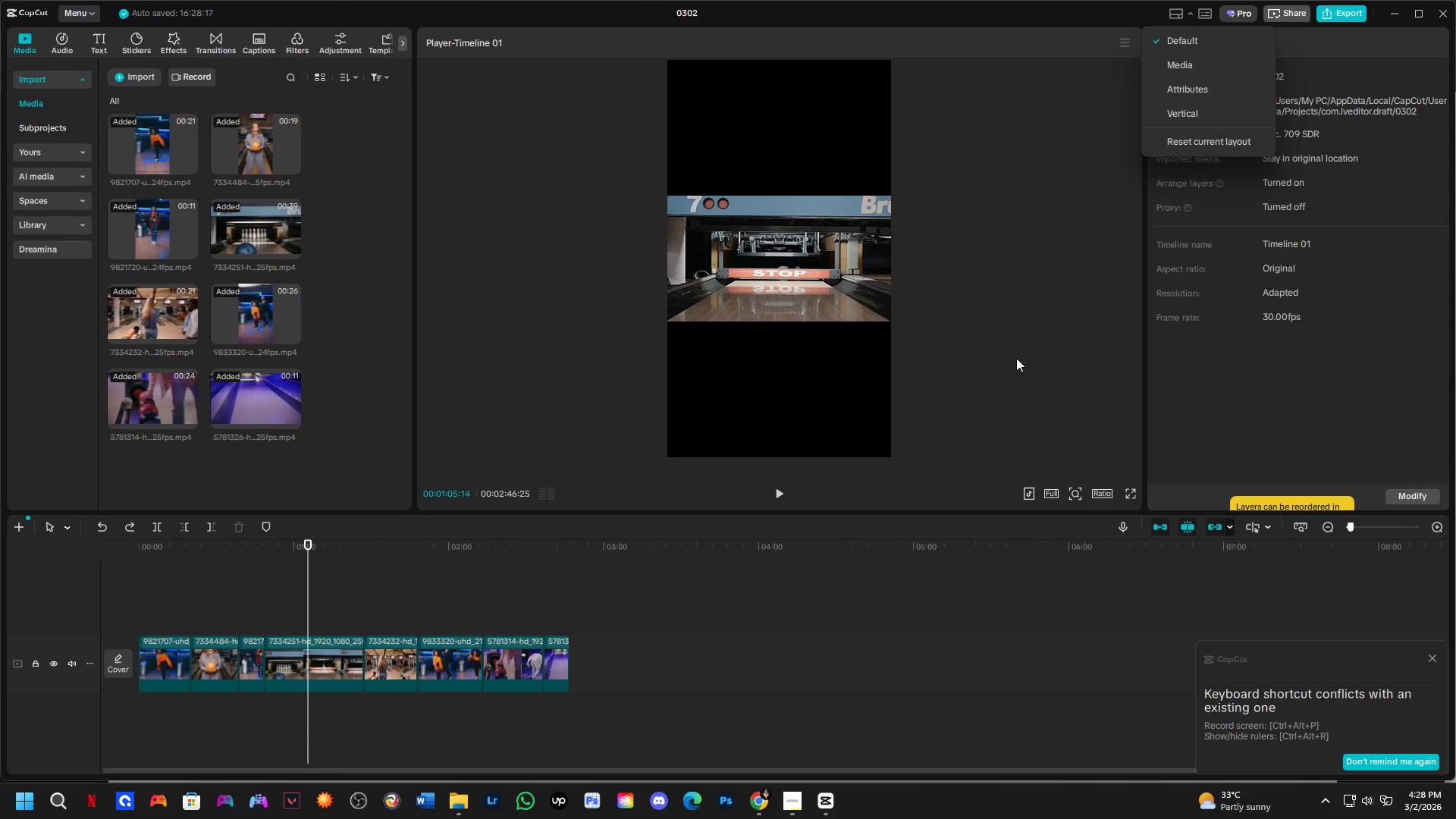 
left_click([1183, 118])
 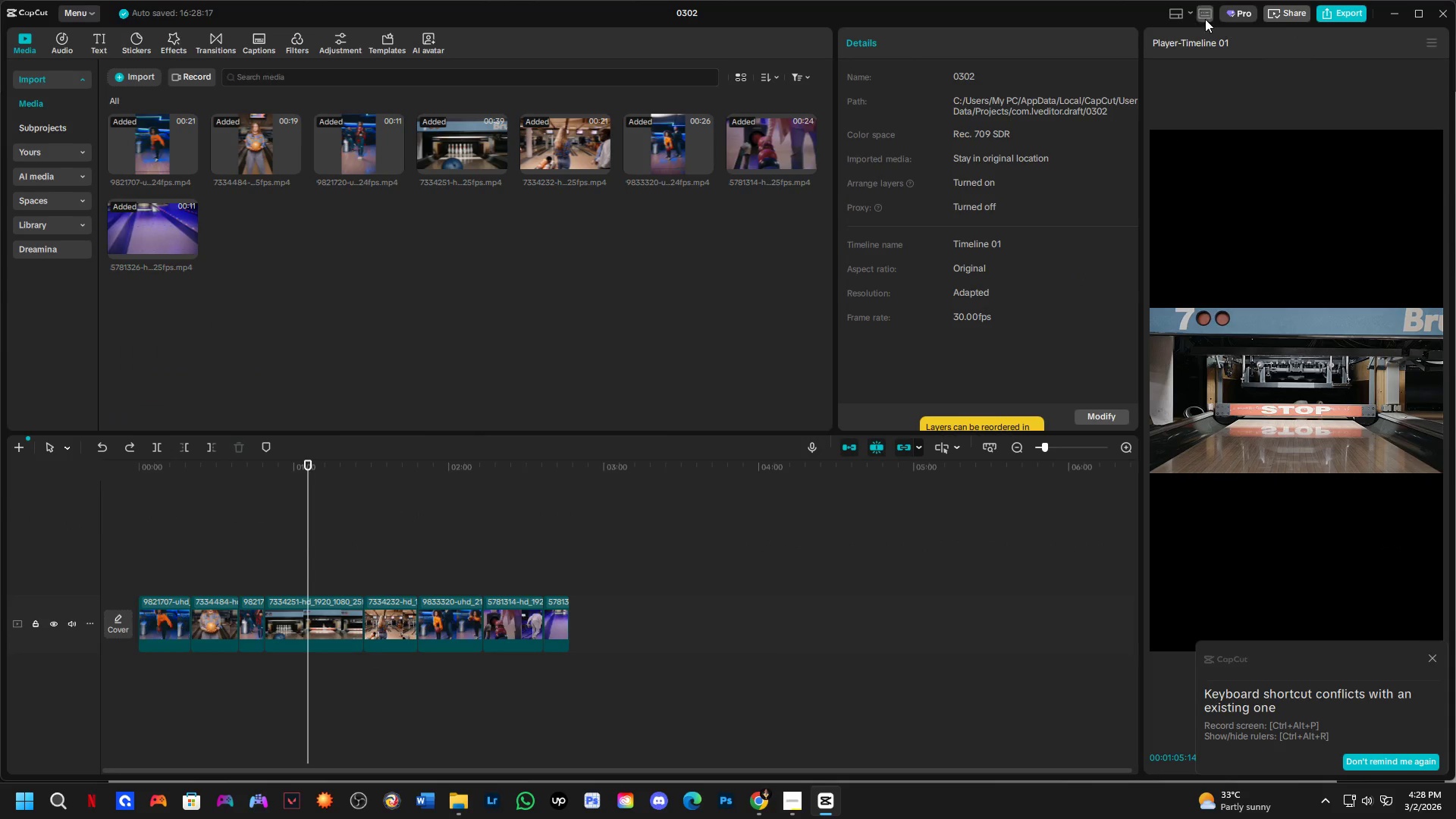 
left_click([1191, 15])
 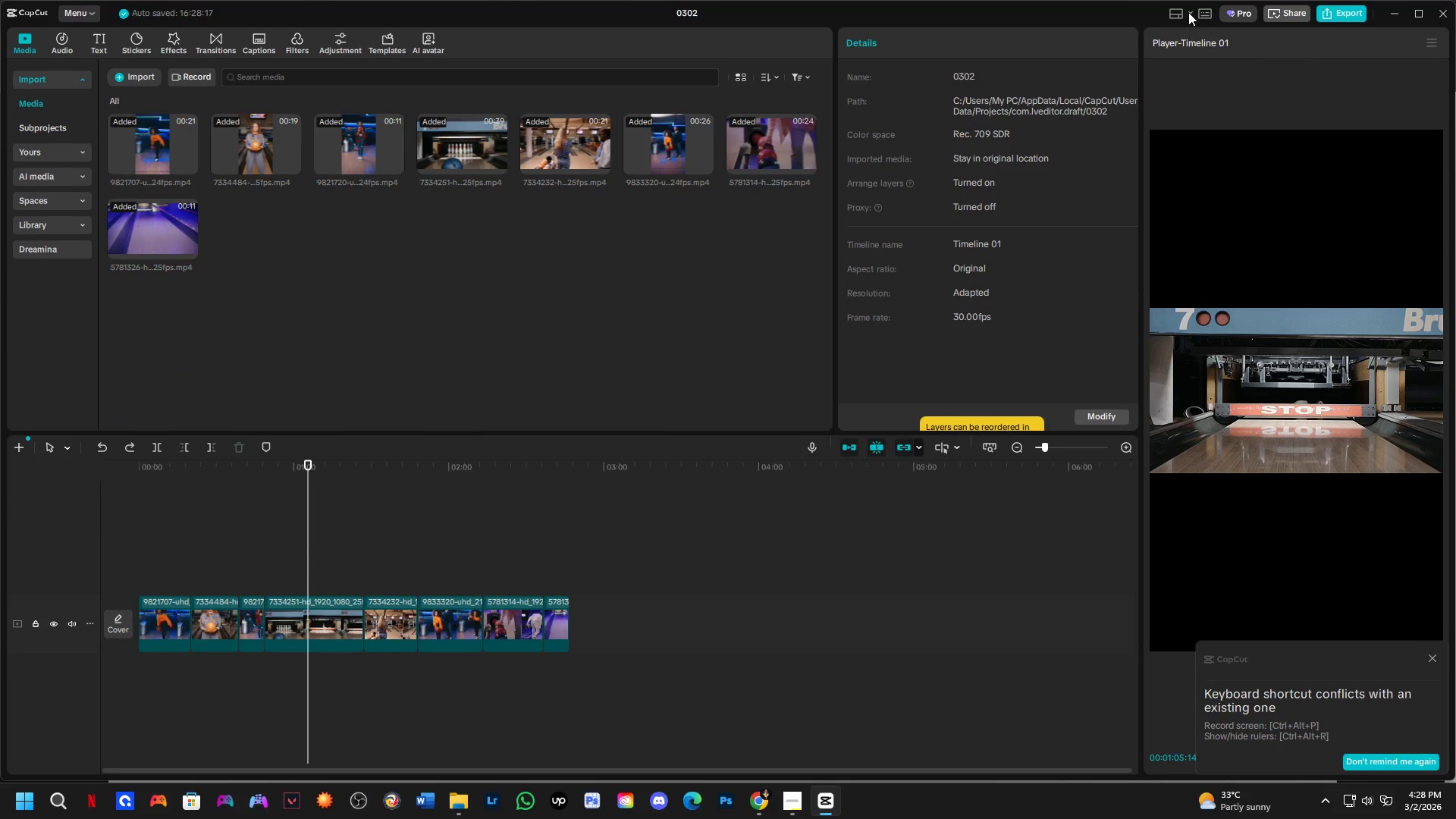 
left_click([1188, 12])
 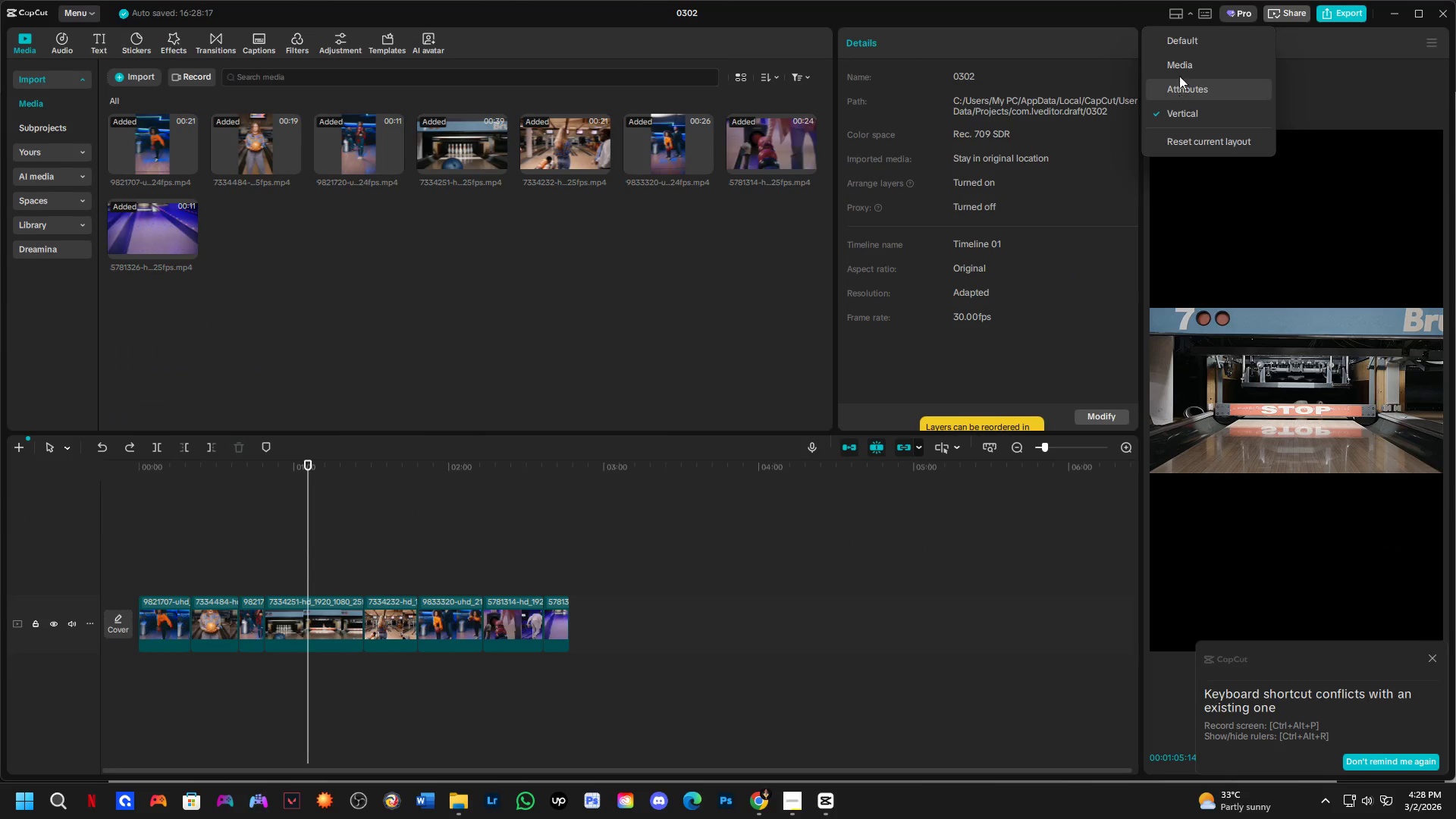 
left_click([1181, 39])
 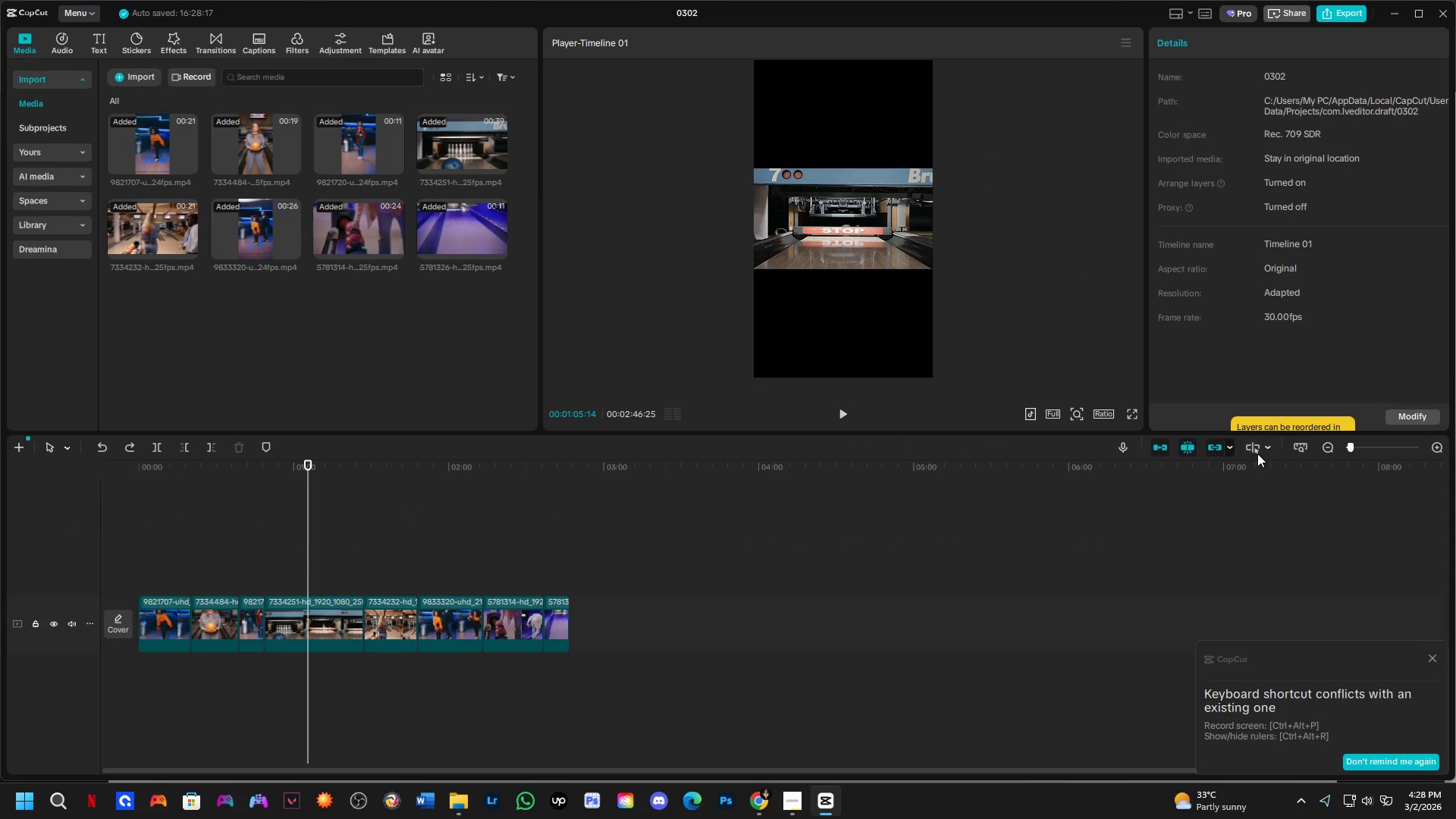 
wait(5.03)
 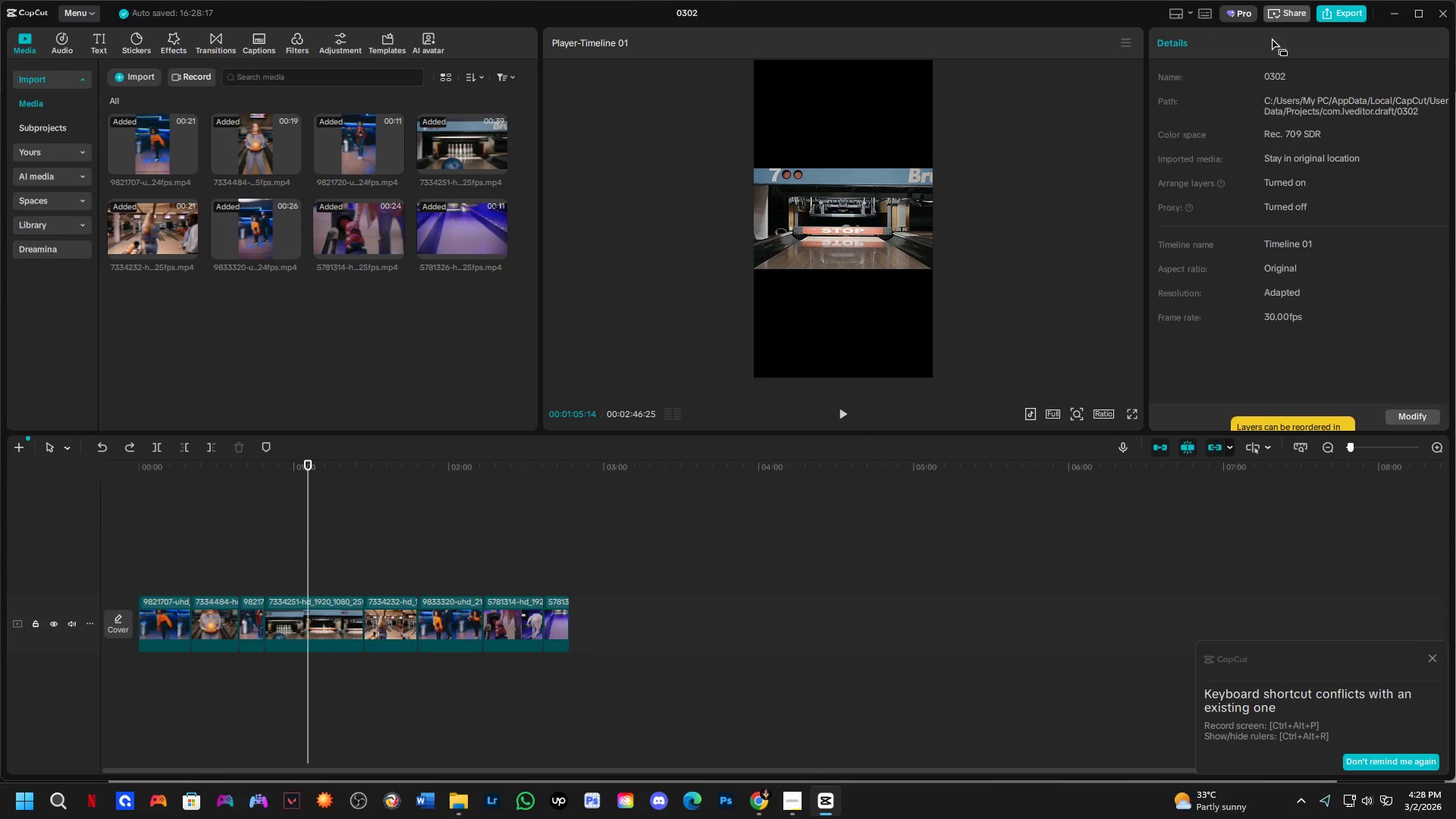 
left_click([1050, 413])
 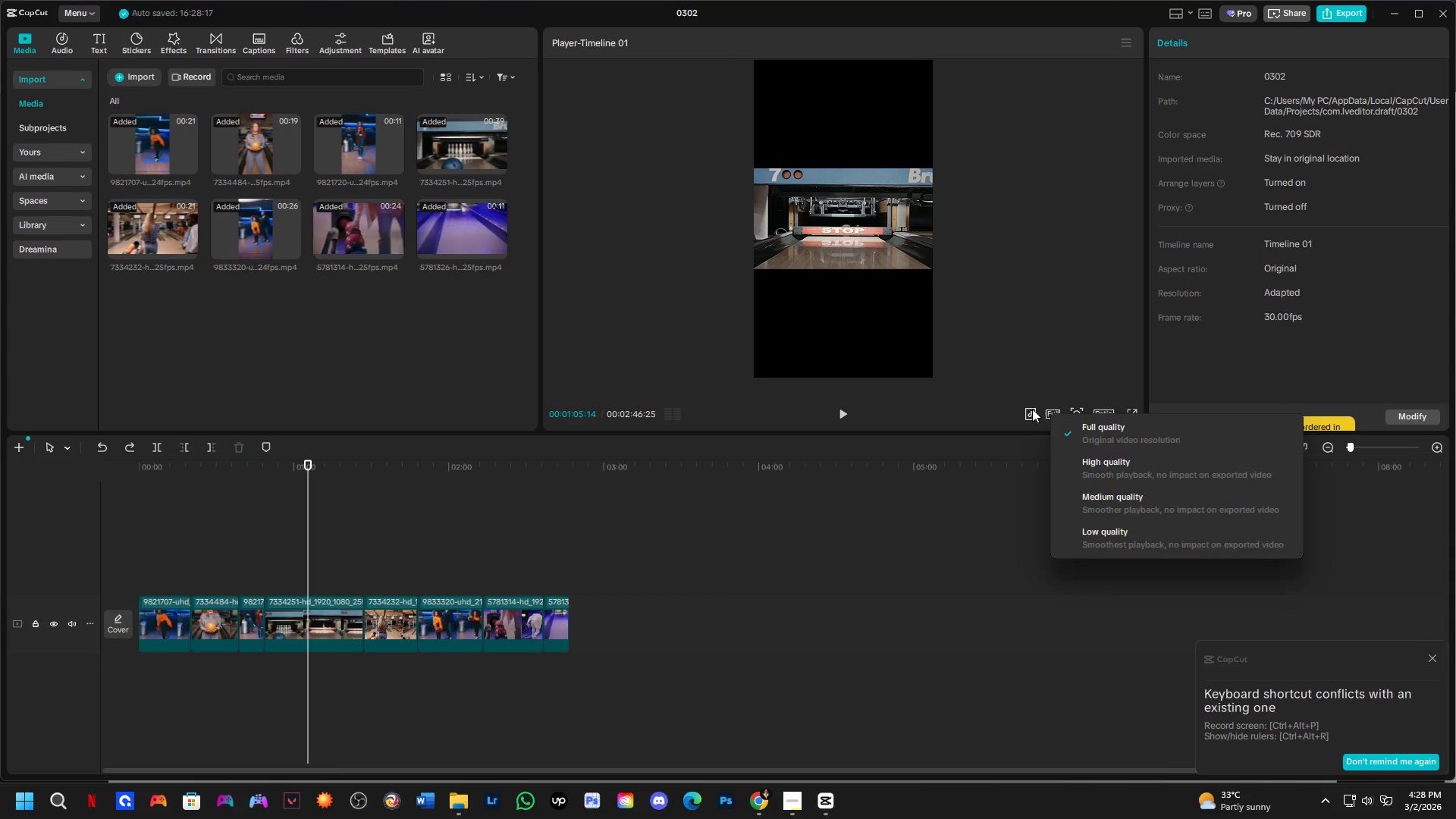 
double_click([1031, 409])
 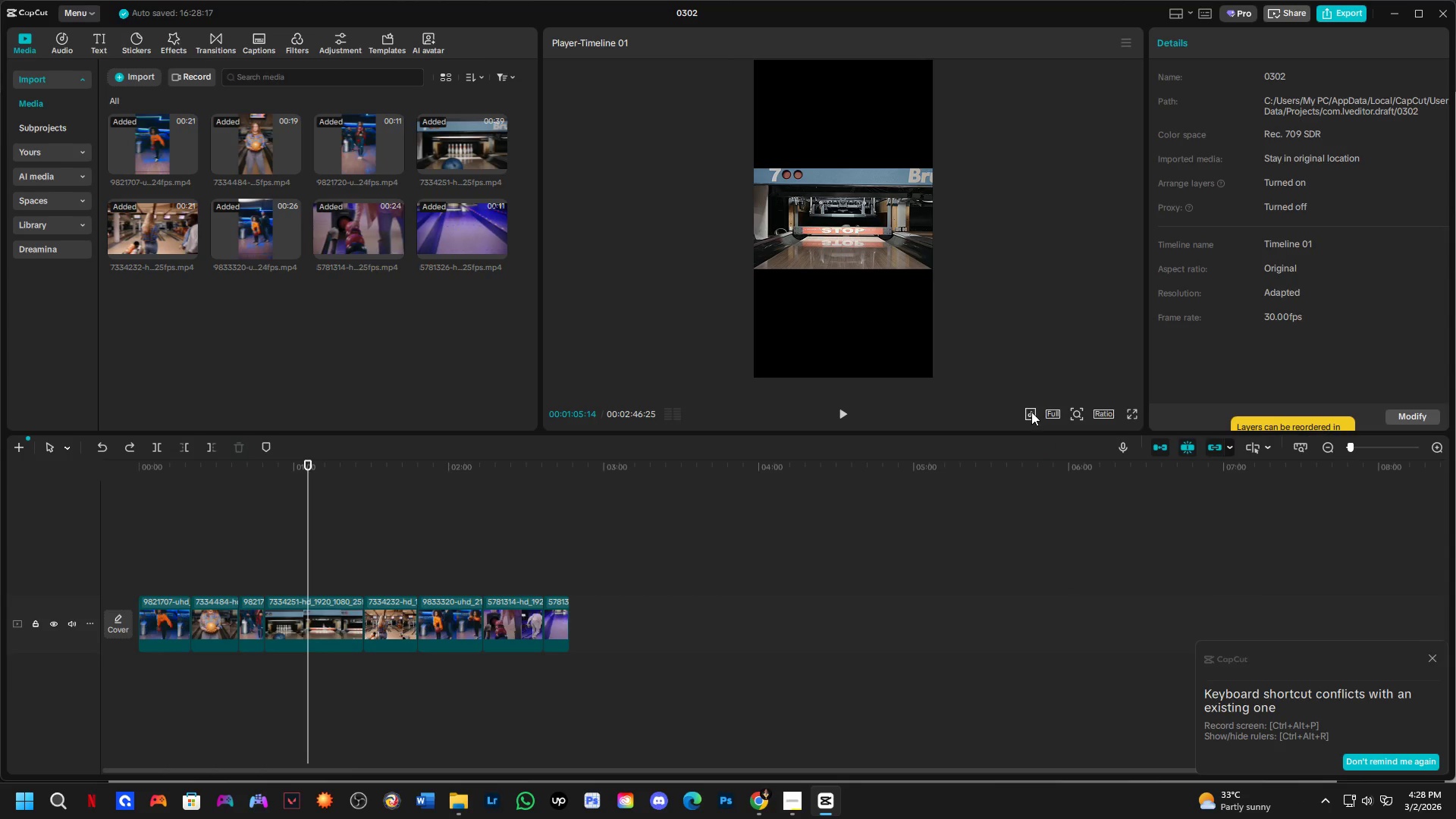 
triple_click([1031, 412])
 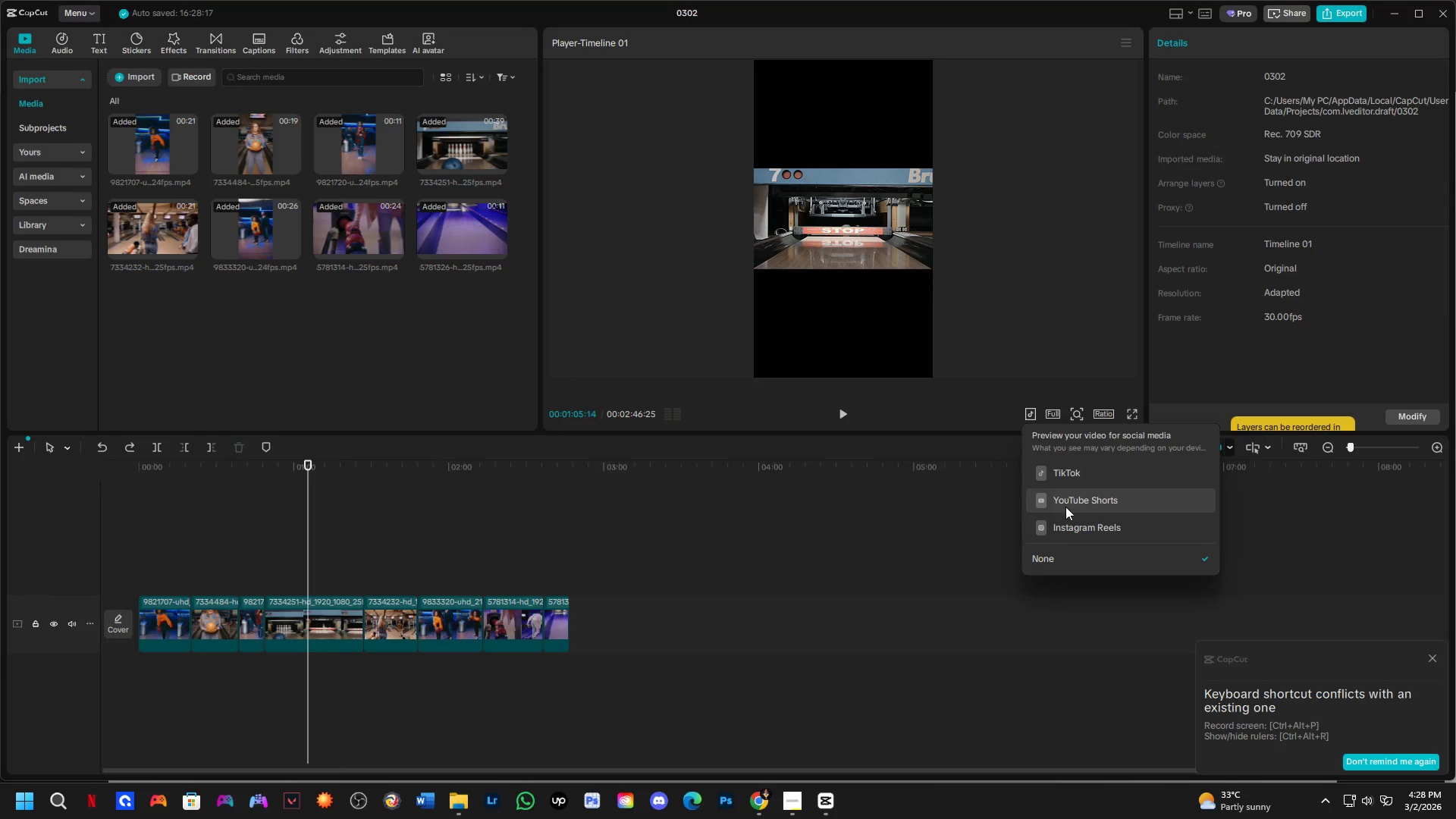 
left_click([1067, 504])
 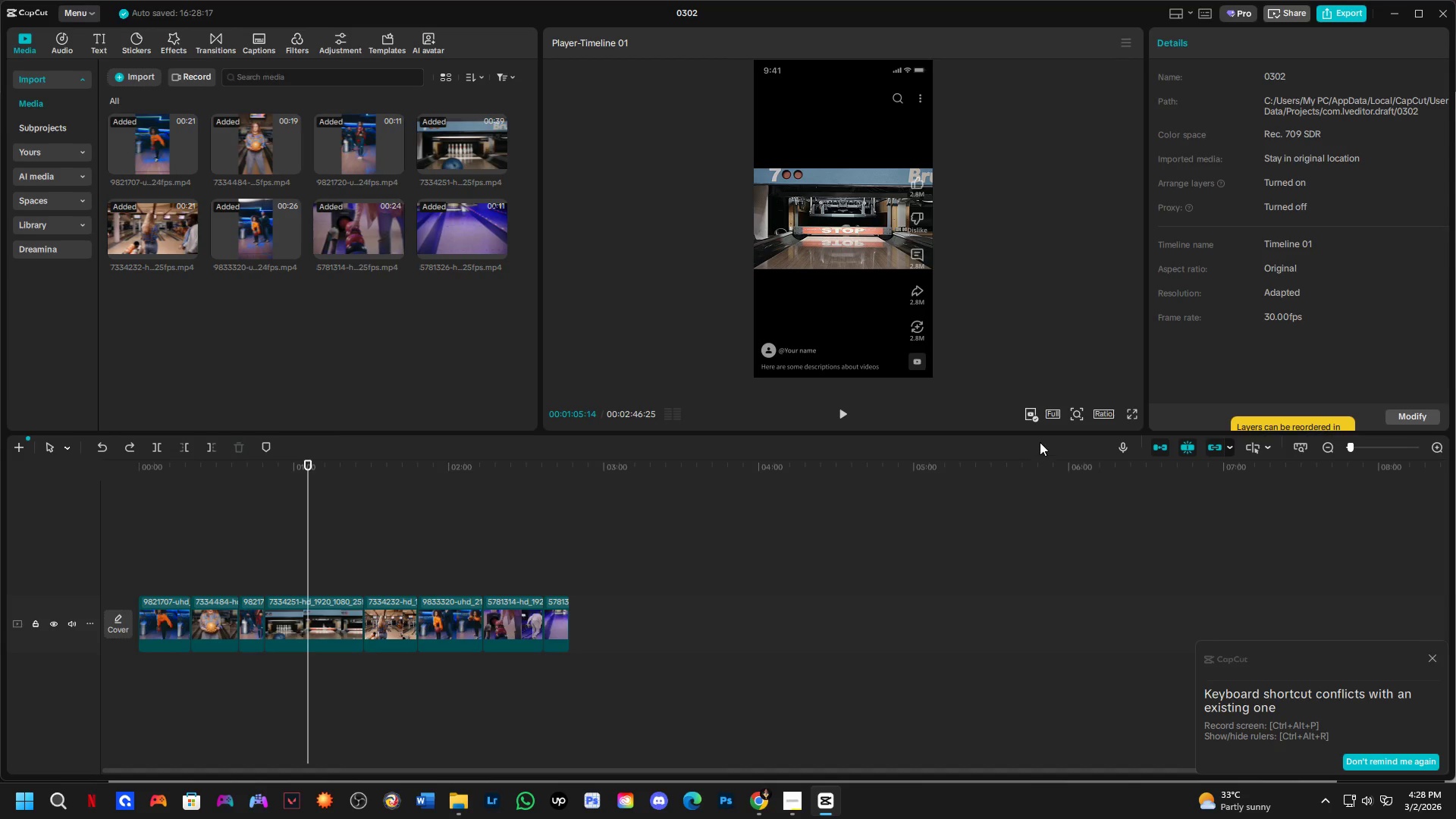 
left_click([1030, 413])
 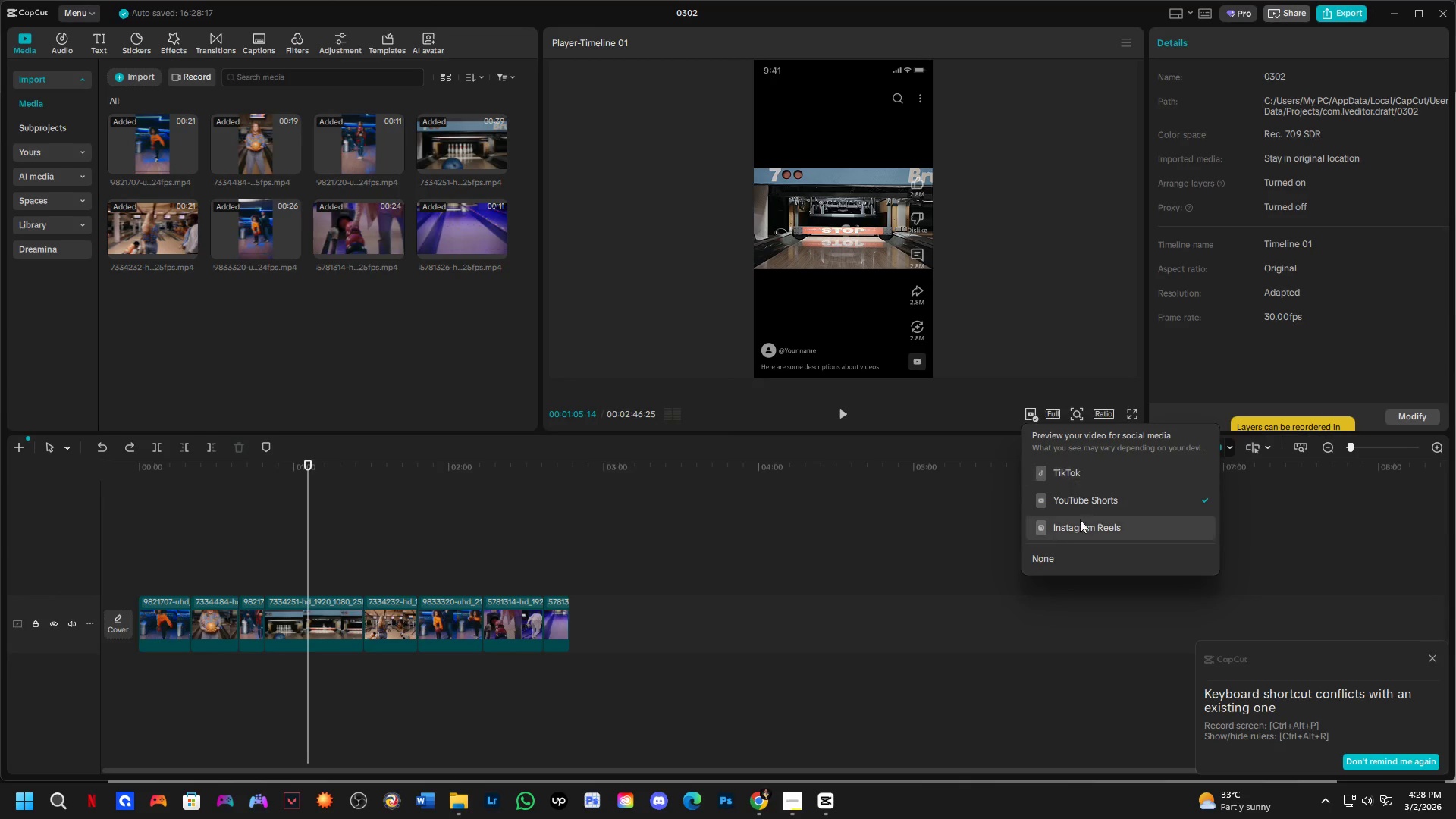 
left_click([1072, 556])
 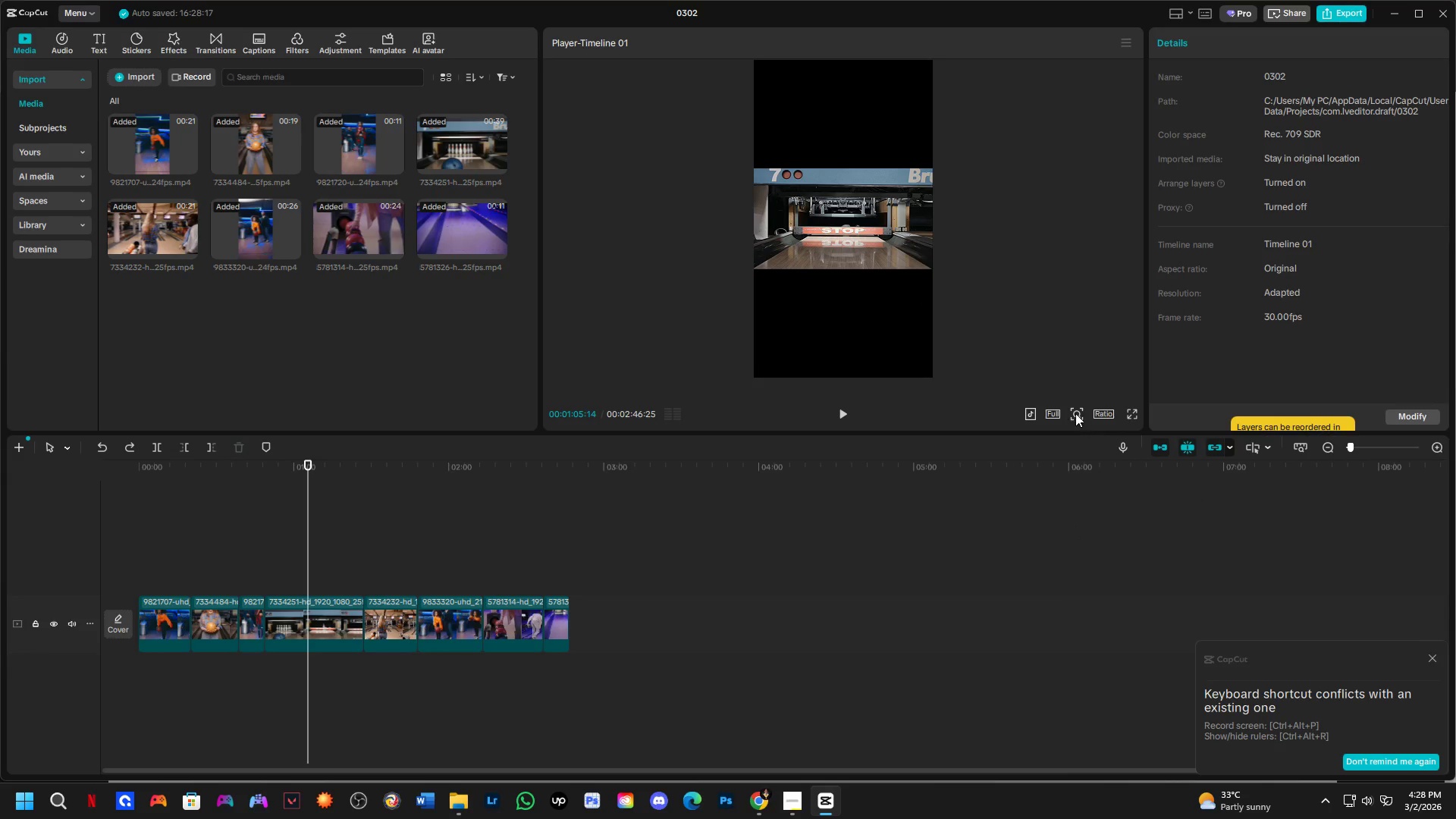 
left_click([1075, 413])
 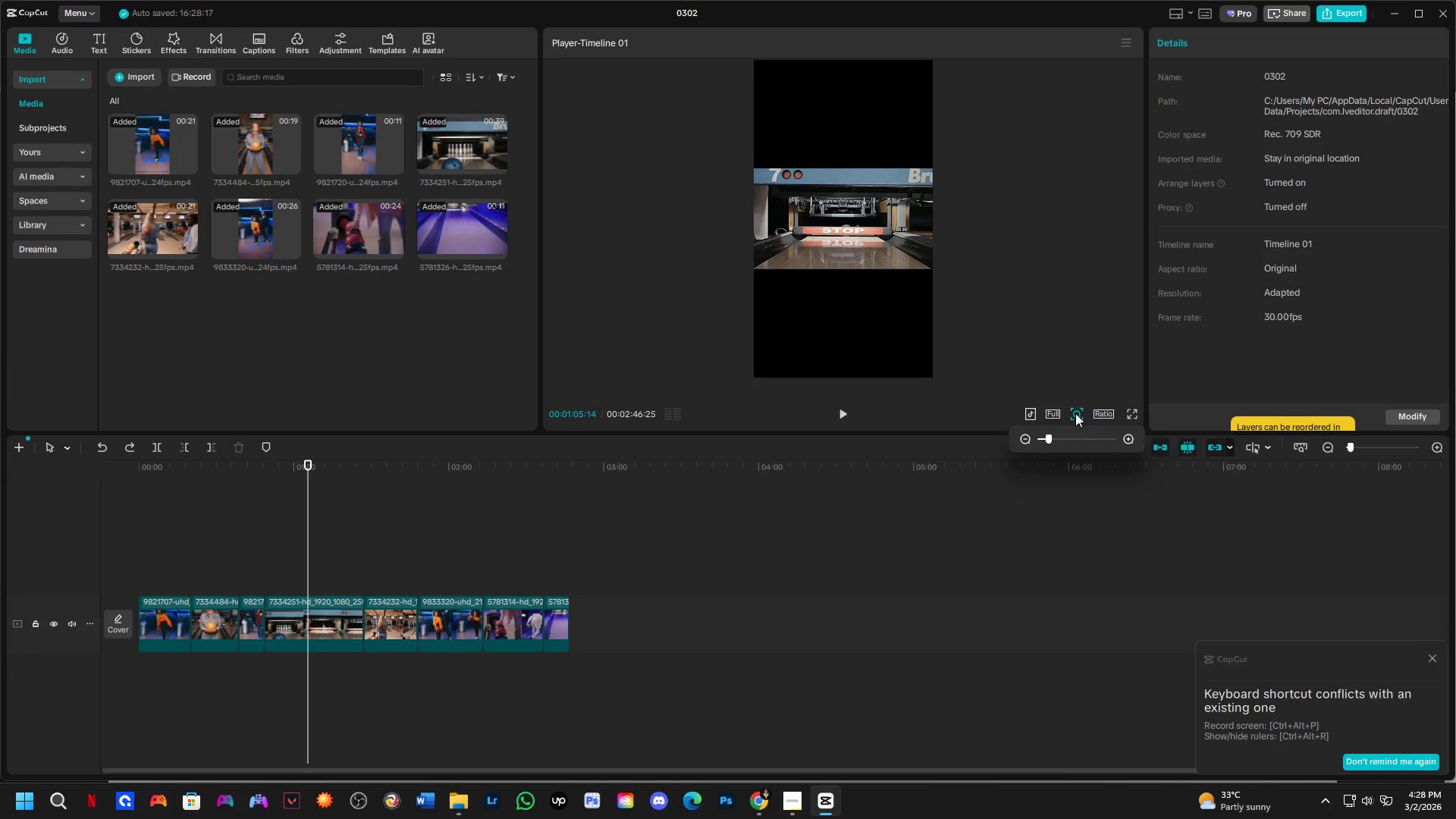 
left_click([1075, 413])
 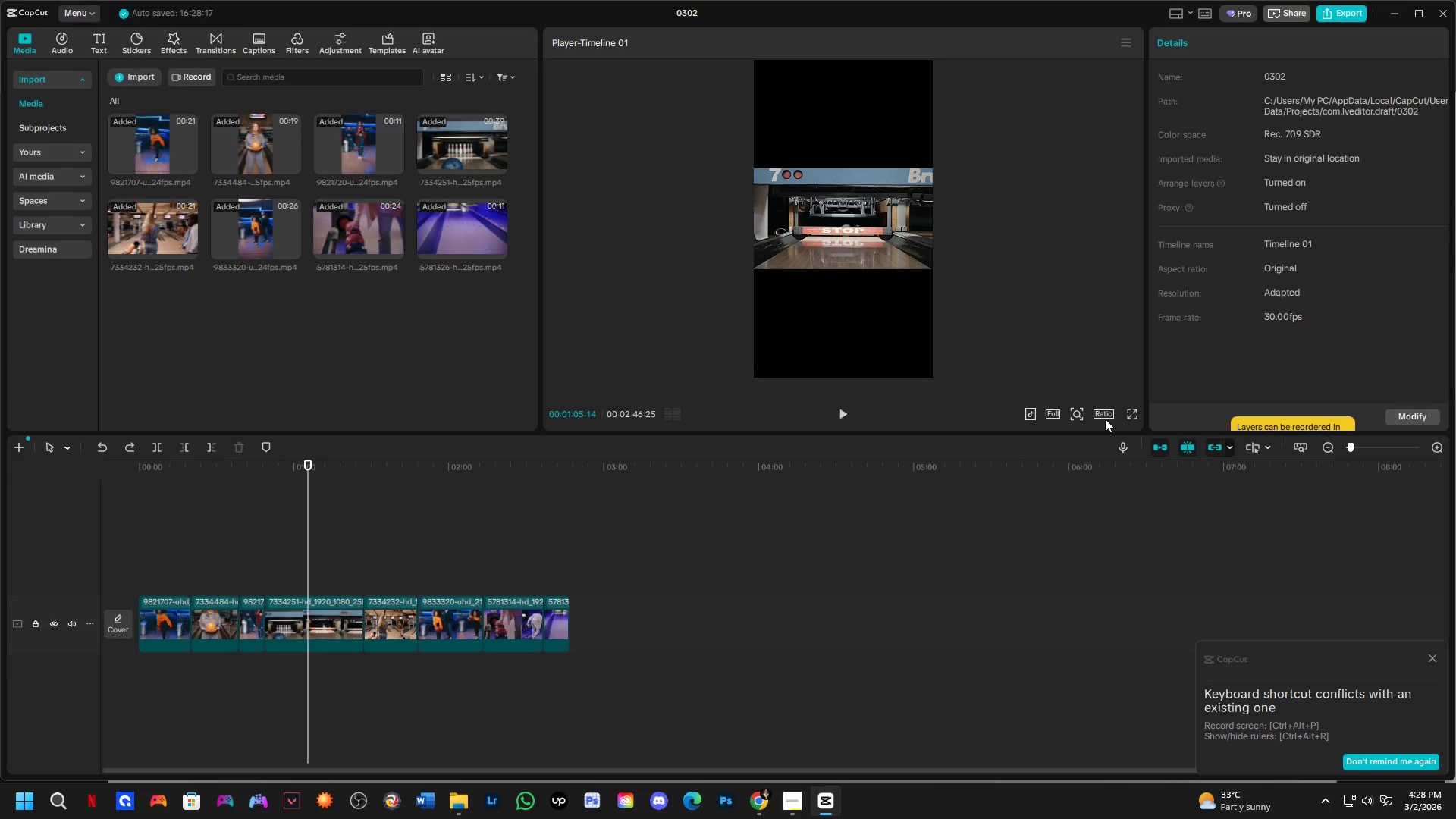 
double_click([1105, 419])
 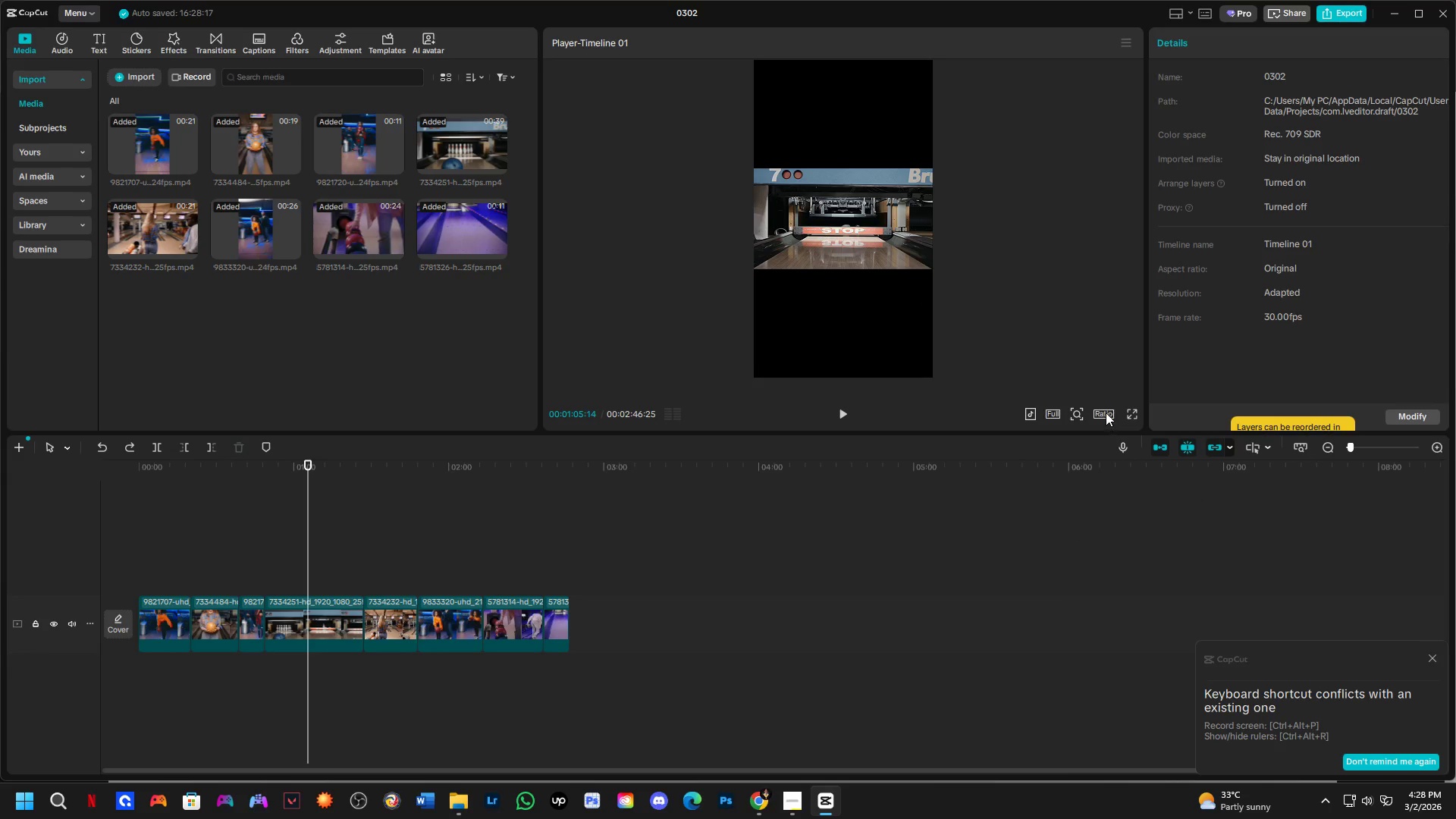 
triple_click([1106, 413])
 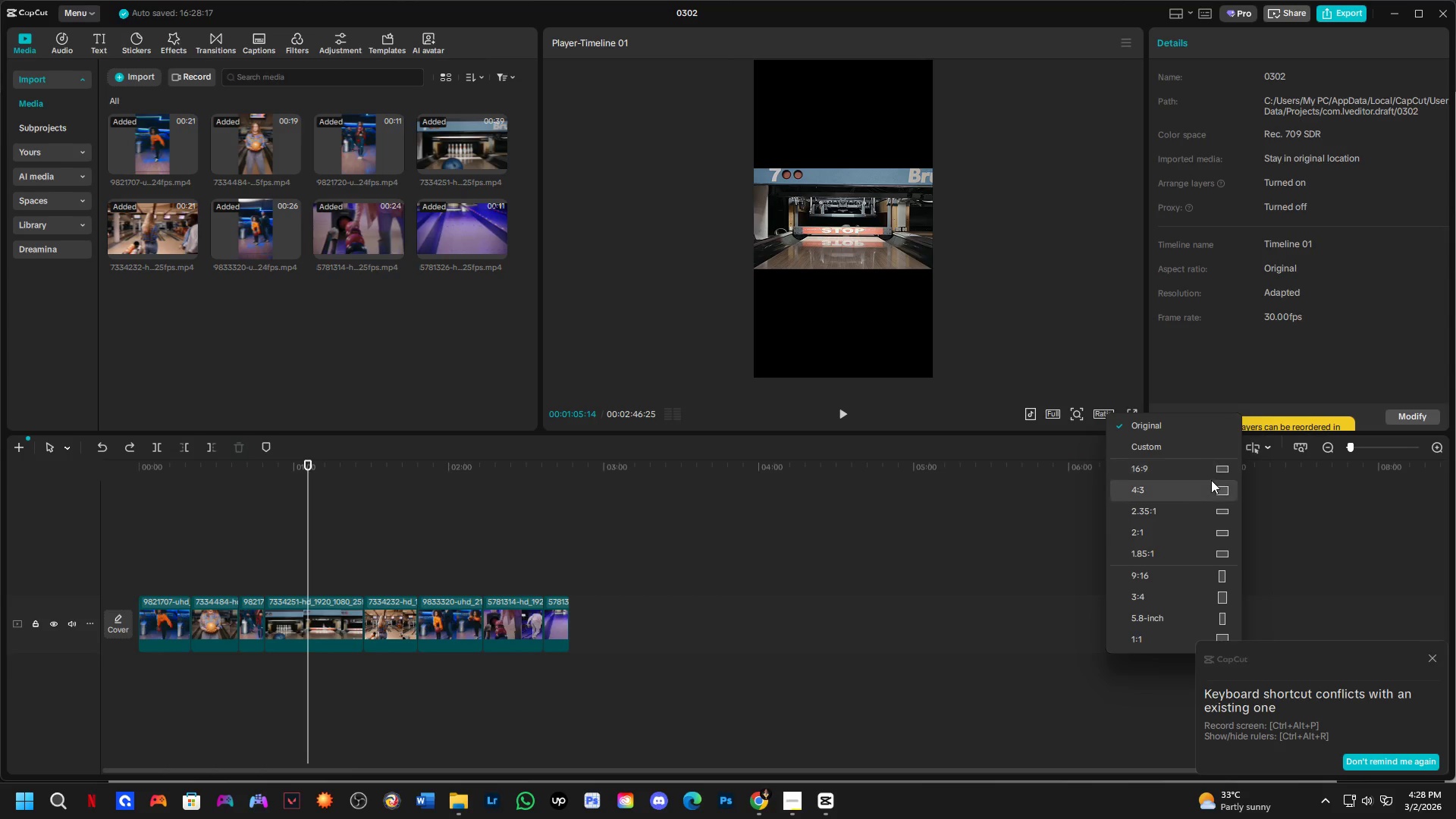 
left_click([1217, 470])
 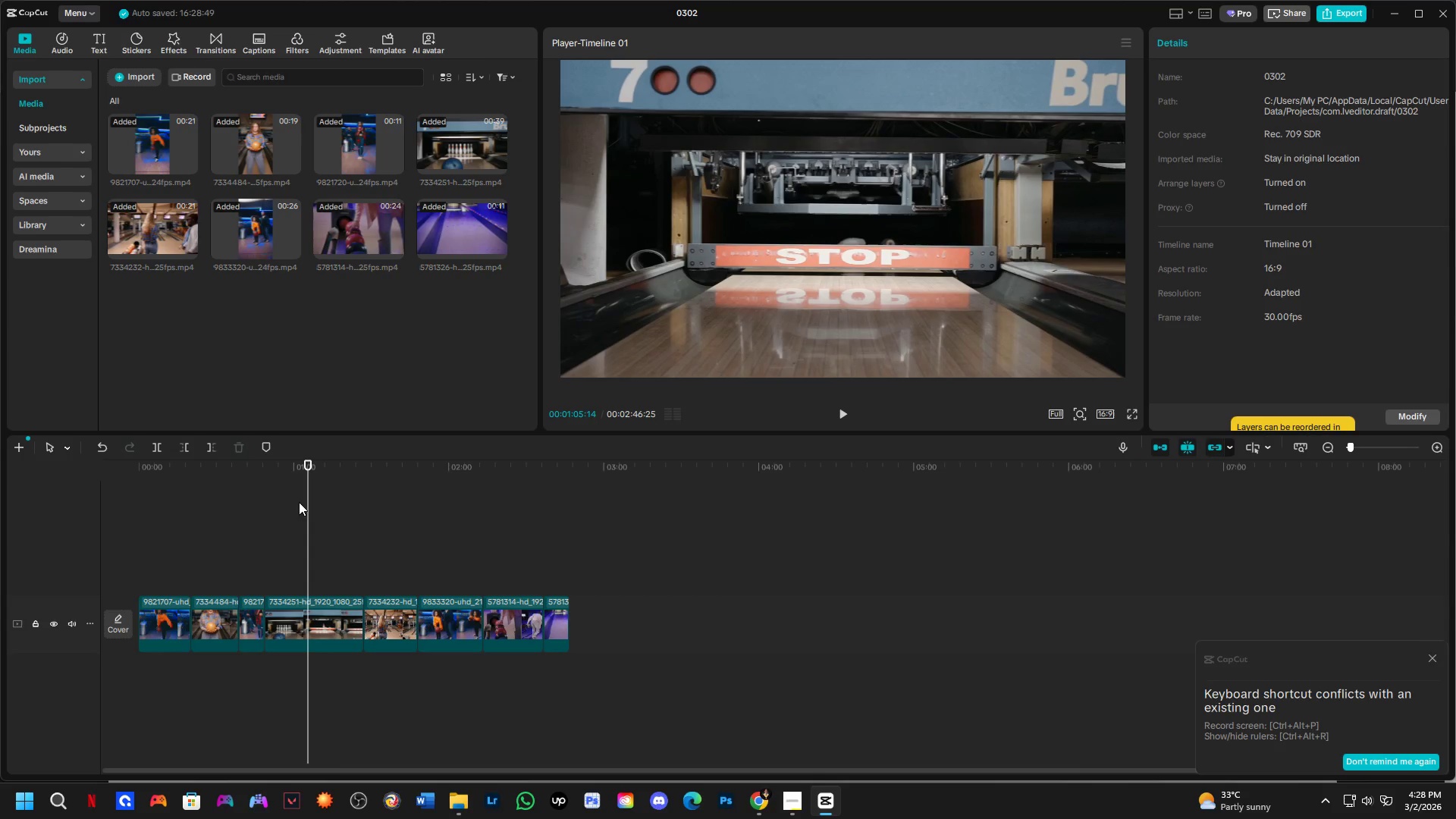 
left_click_drag(start_coordinate=[311, 460], to_coordinate=[64, 508])
 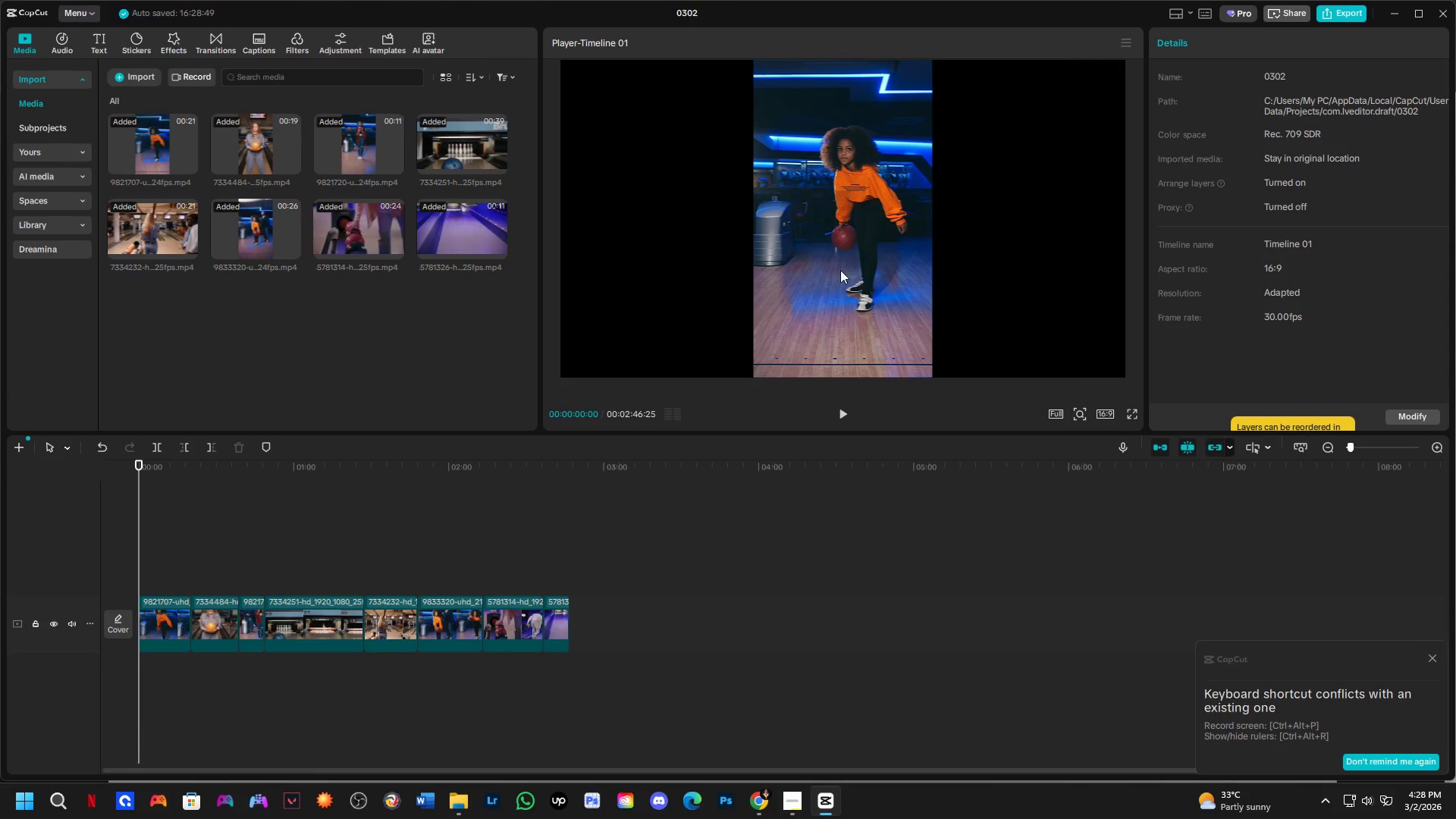 
left_click([905, 243])
 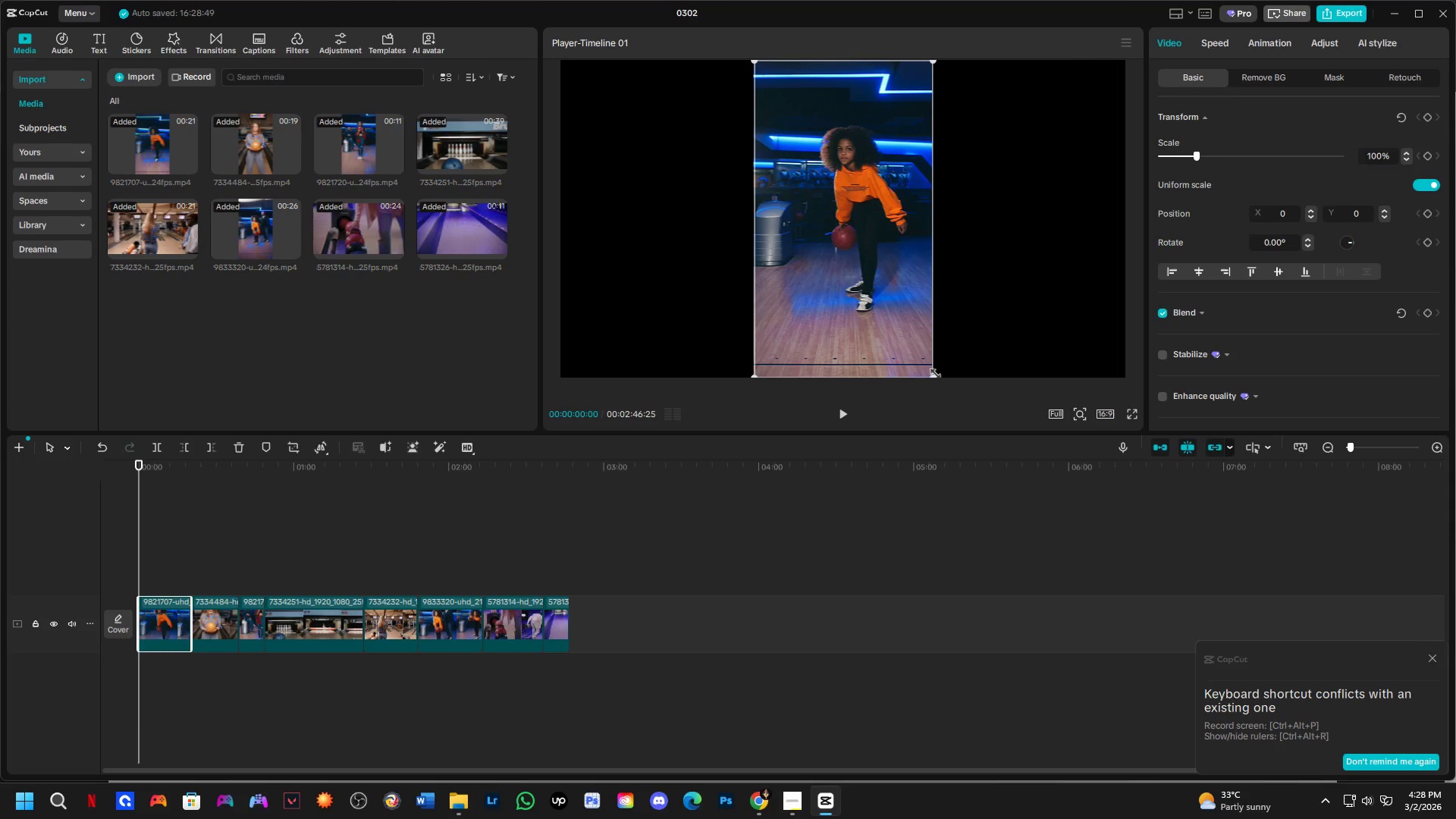 
left_click_drag(start_coordinate=[932, 375], to_coordinate=[1455, 739])
 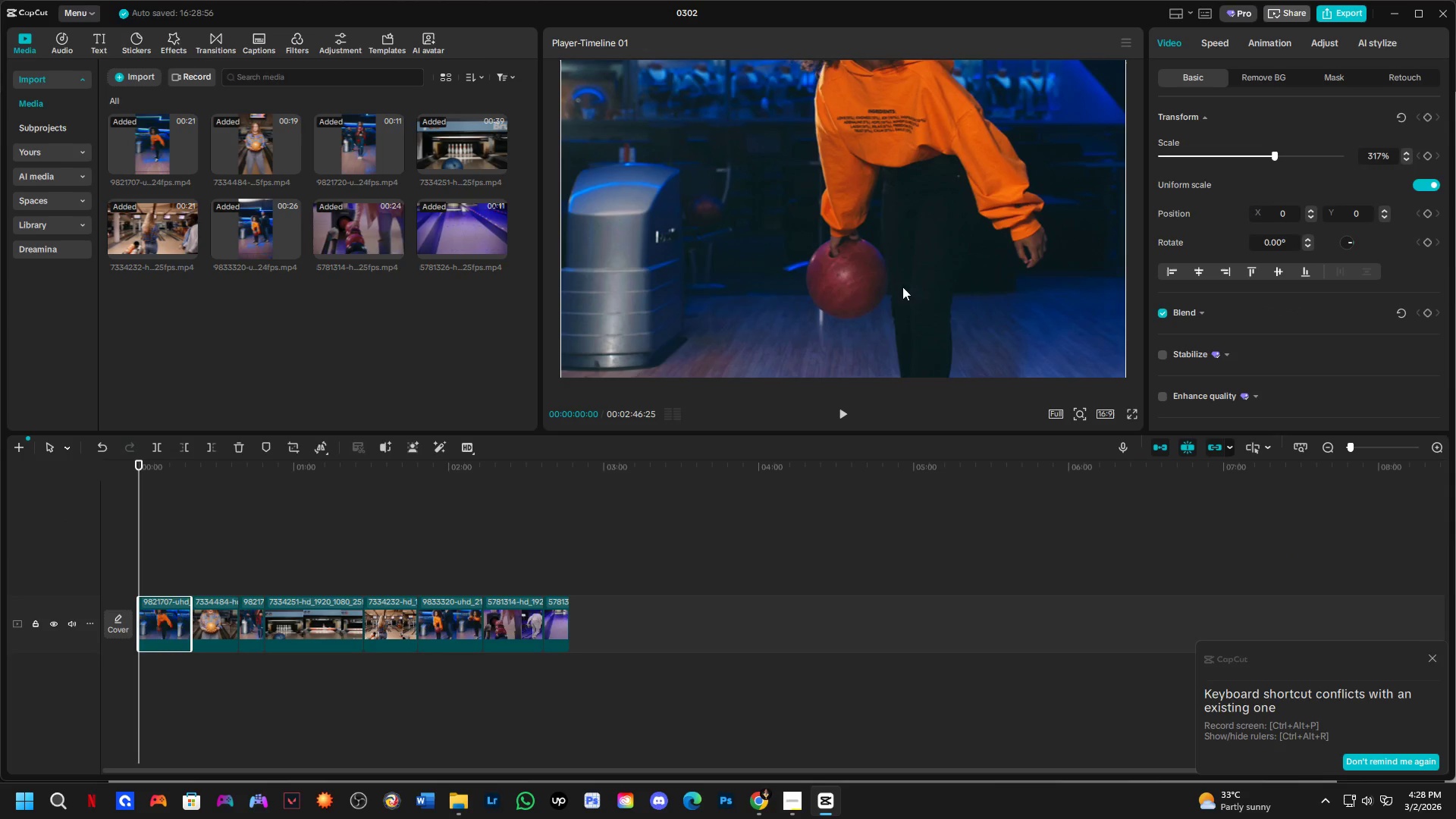 
left_click_drag(start_coordinate=[885, 204], to_coordinate=[888, 296])
 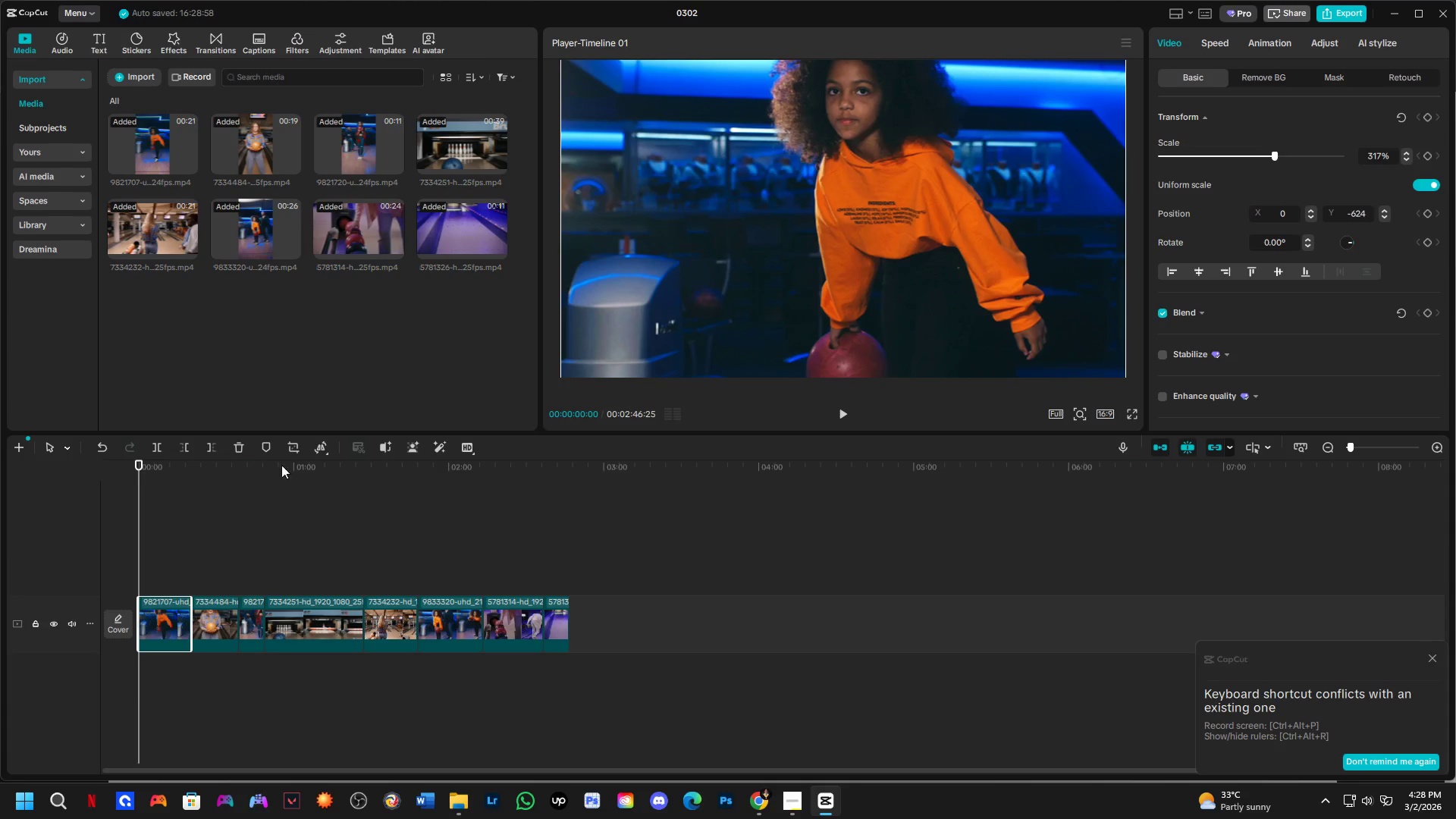 
key(Space)
 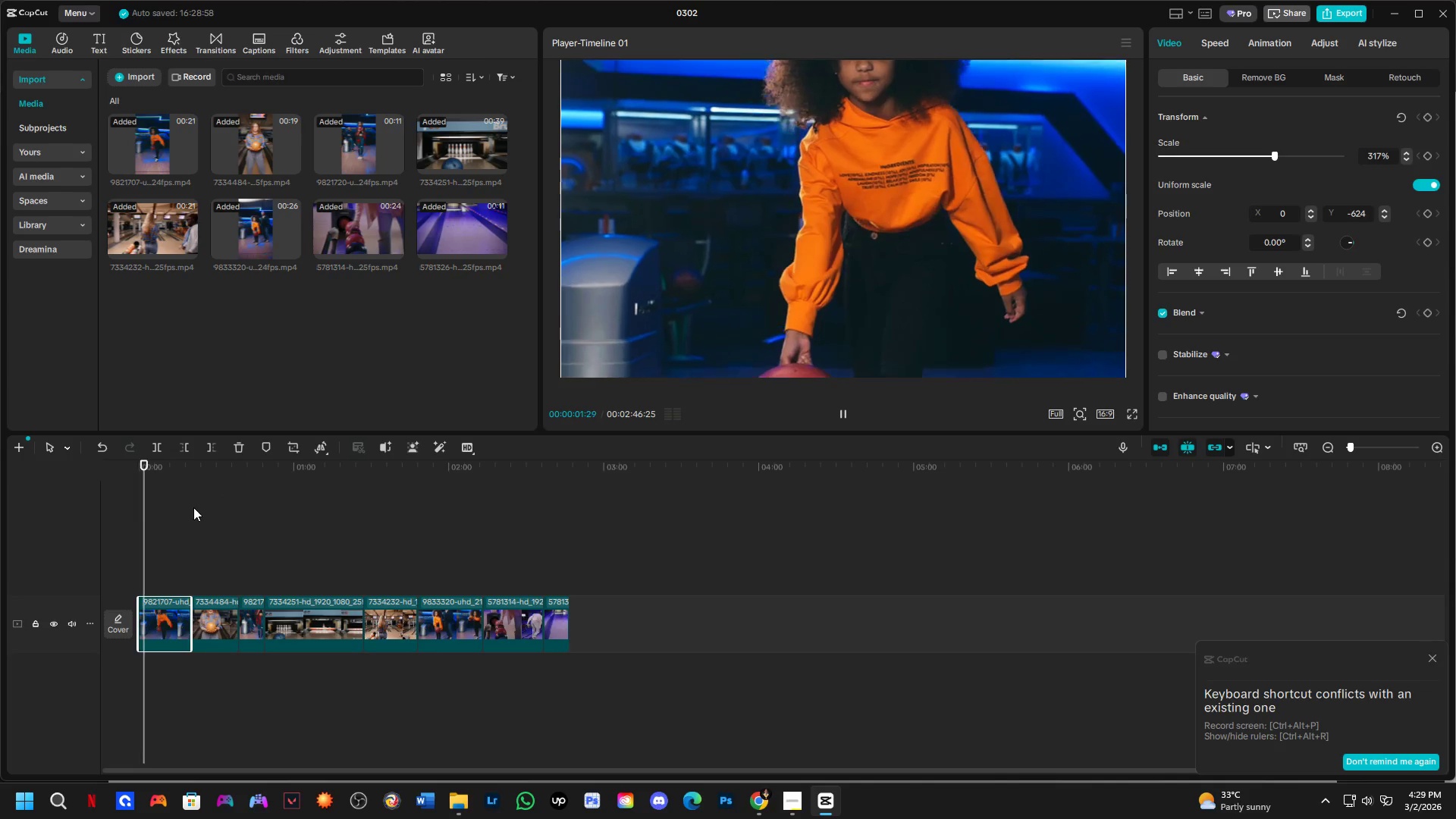 
left_click_drag(start_coordinate=[924, 262], to_coordinate=[925, 224])
 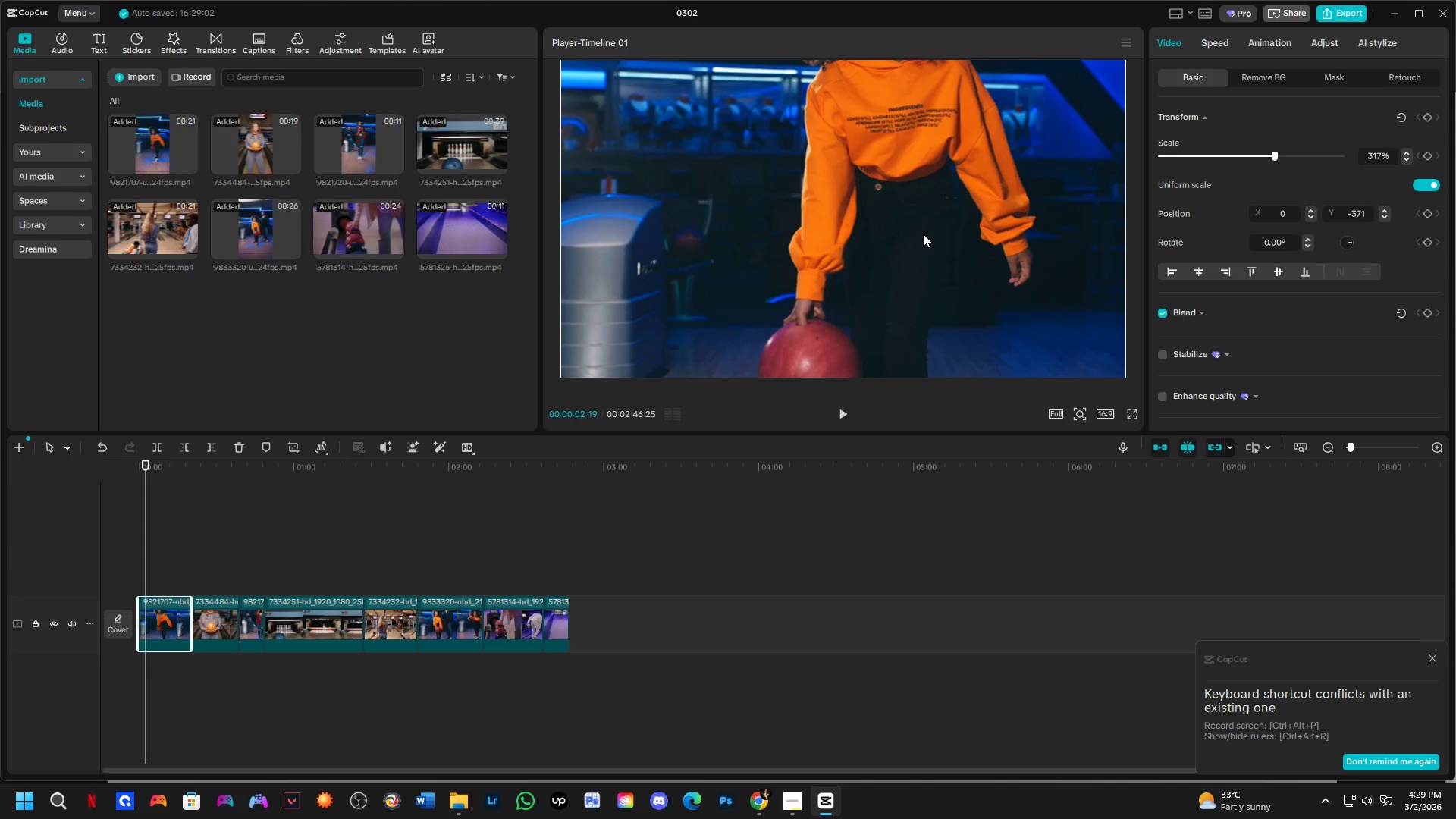 
left_click([923, 234])
 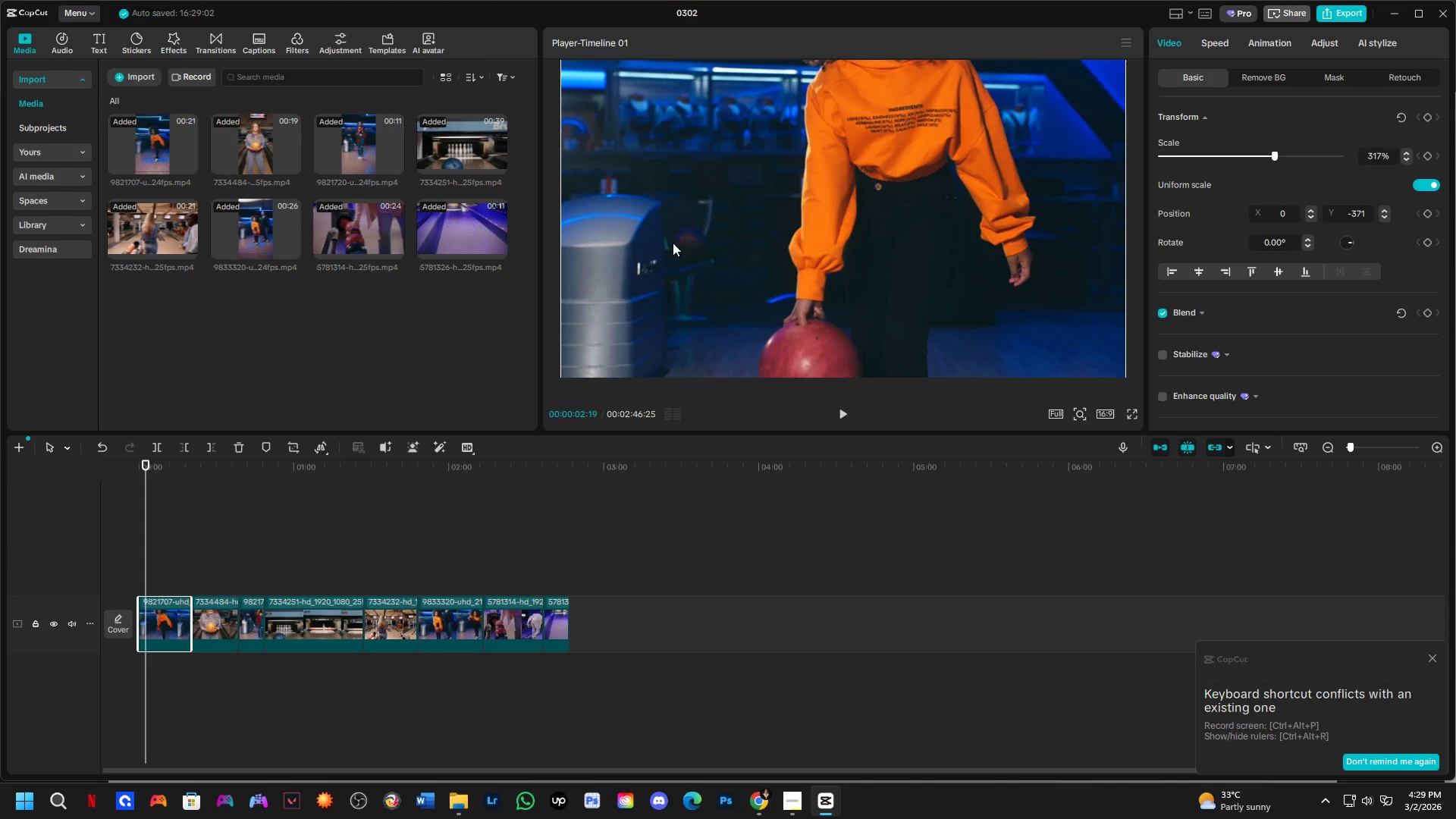 
left_click_drag(start_coordinate=[636, 177], to_coordinate=[630, 487])
 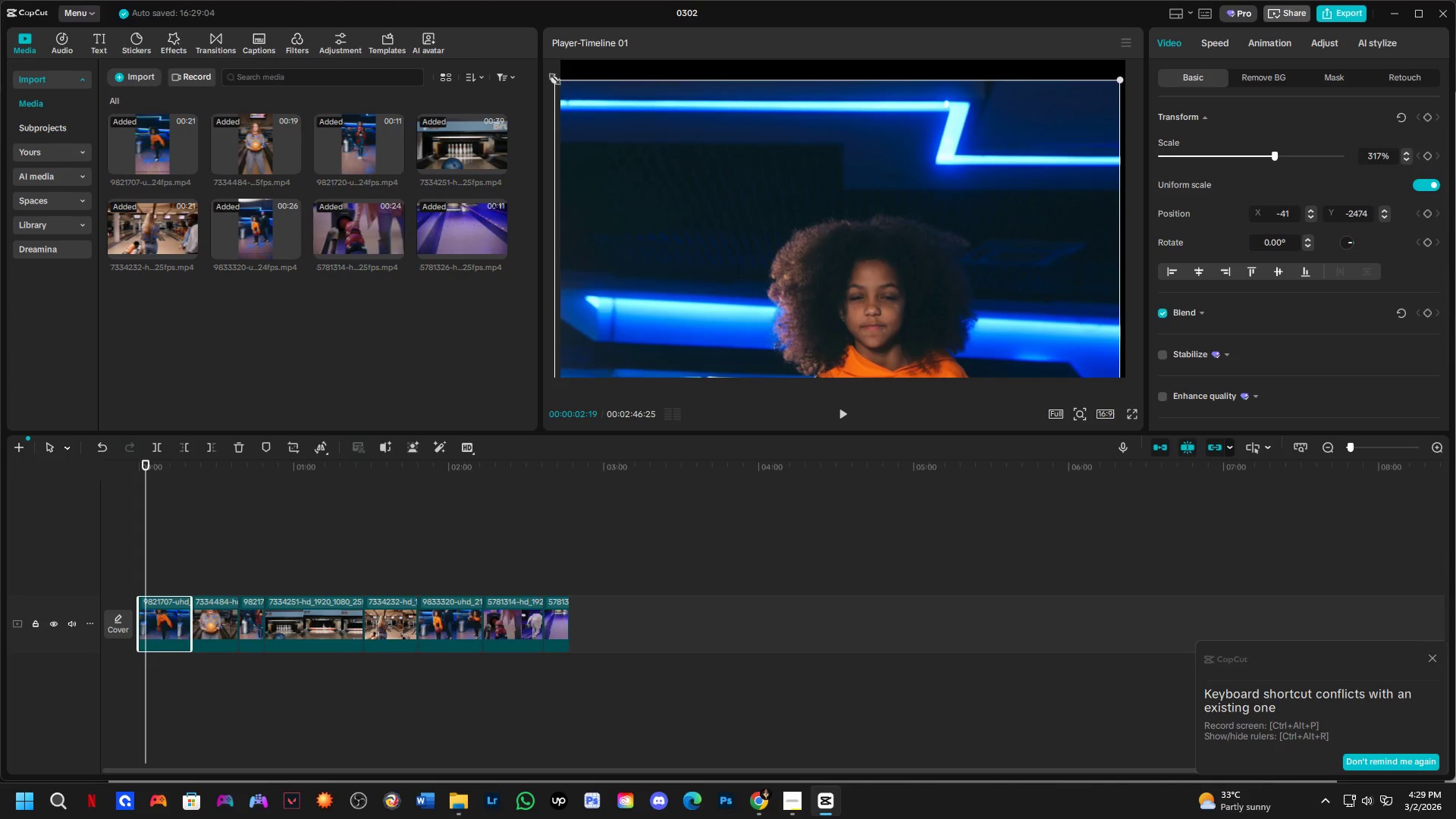 
left_click_drag(start_coordinate=[551, 81], to_coordinate=[716, 234])
 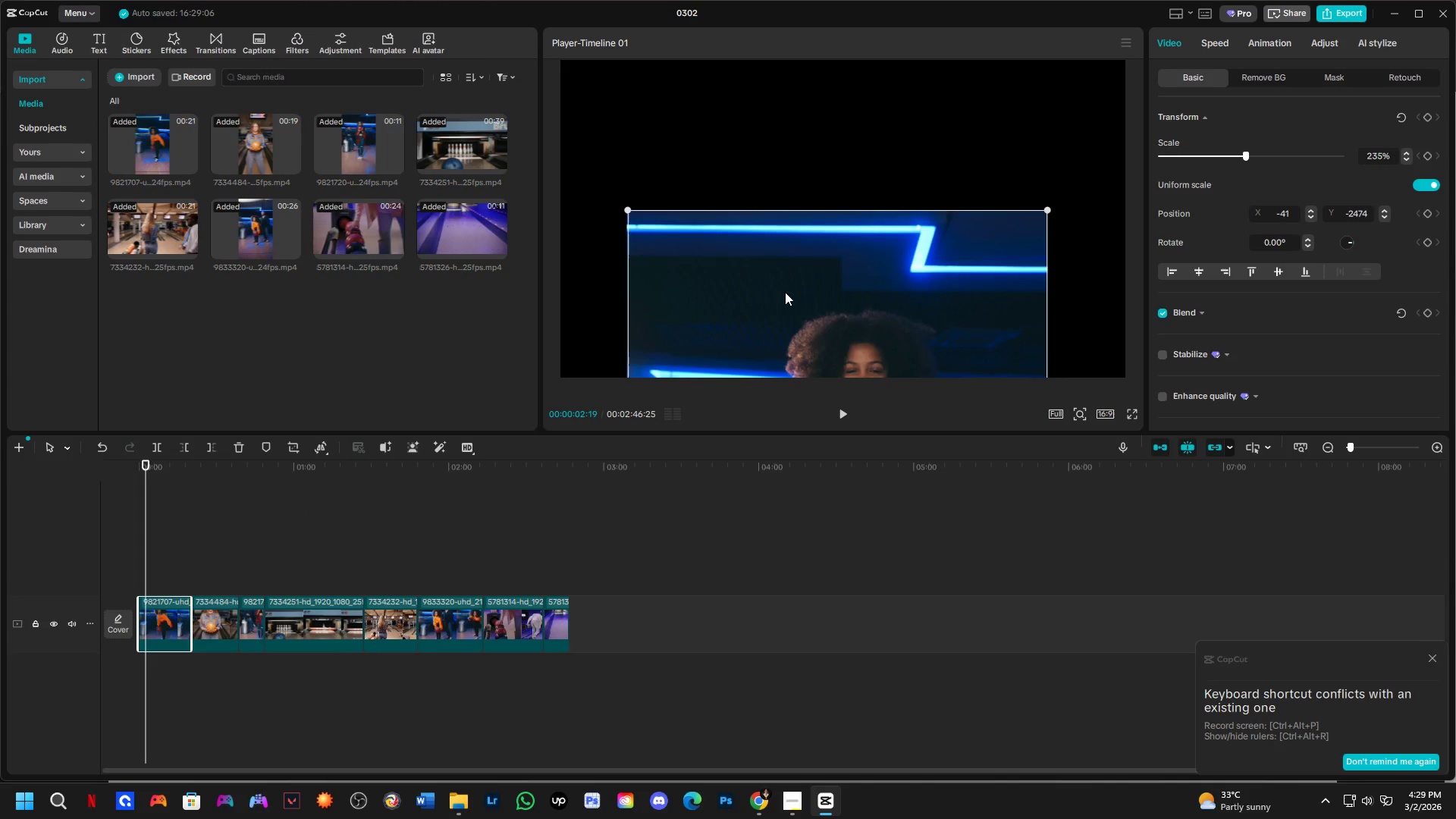 
left_click_drag(start_coordinate=[787, 287], to_coordinate=[780, 77])
 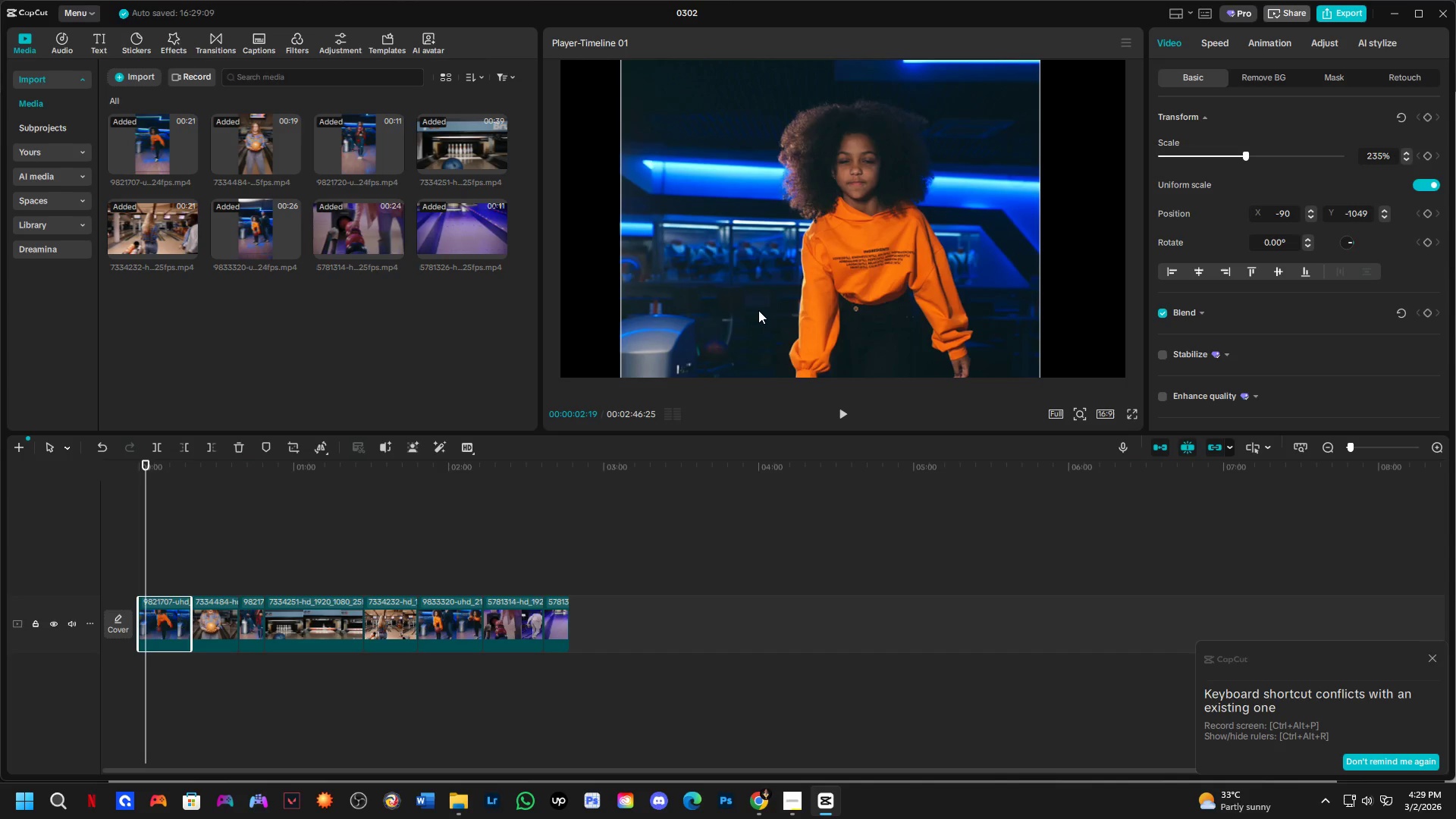 
left_click_drag(start_coordinate=[758, 311], to_coordinate=[759, 33])
 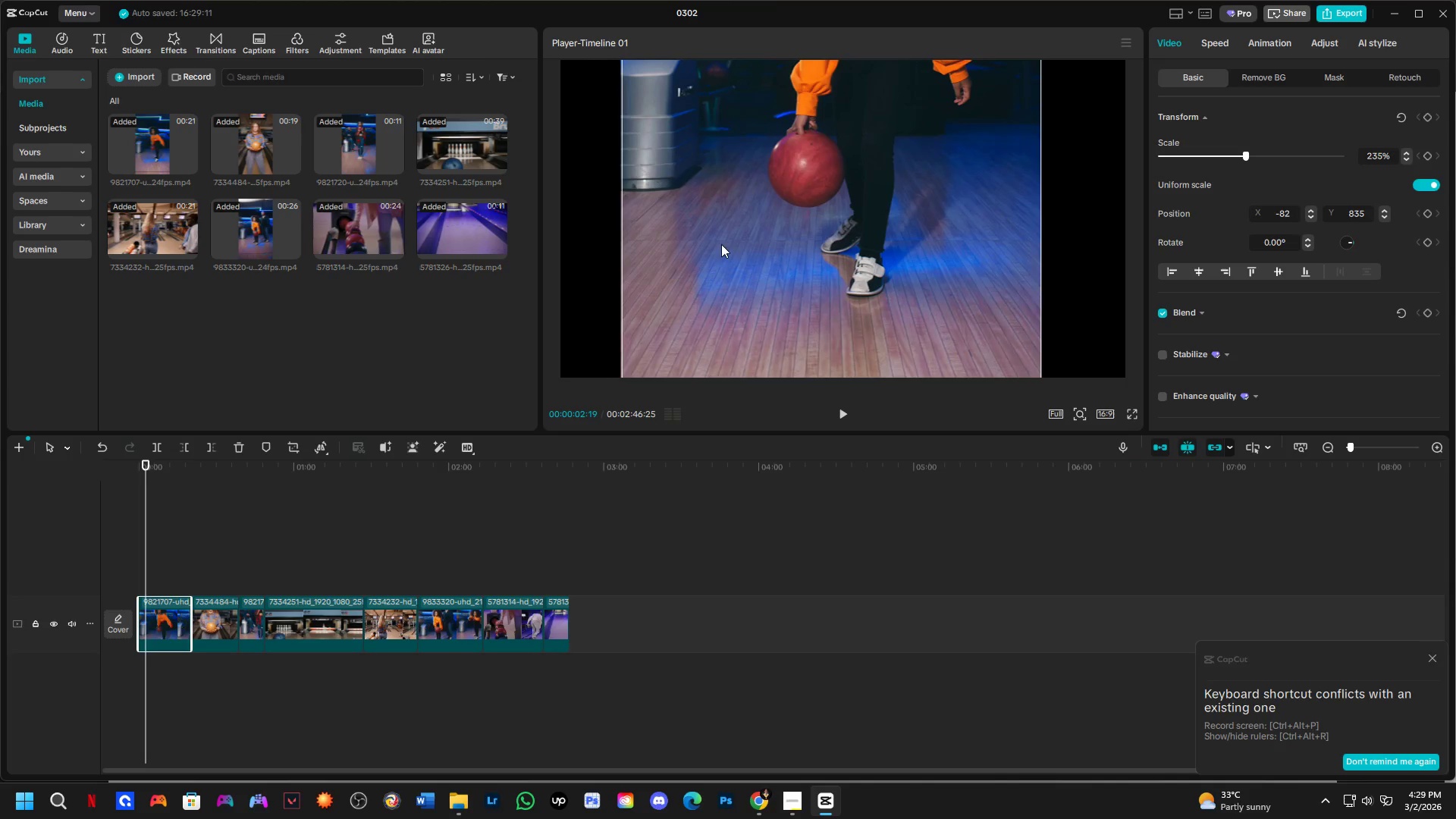 
left_click_drag(start_coordinate=[721, 244], to_coordinate=[711, 359])
 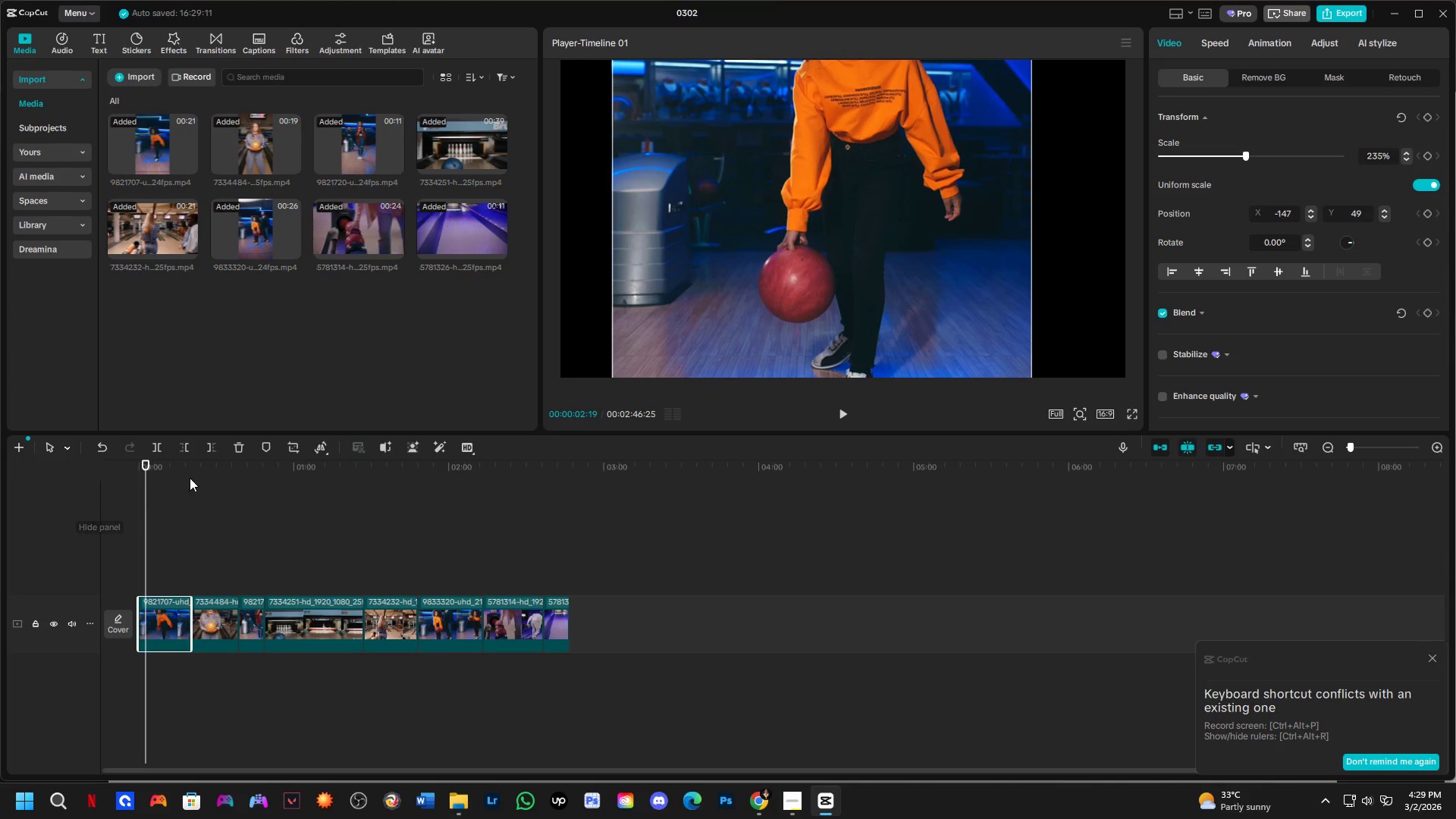 
left_click([215, 463])
 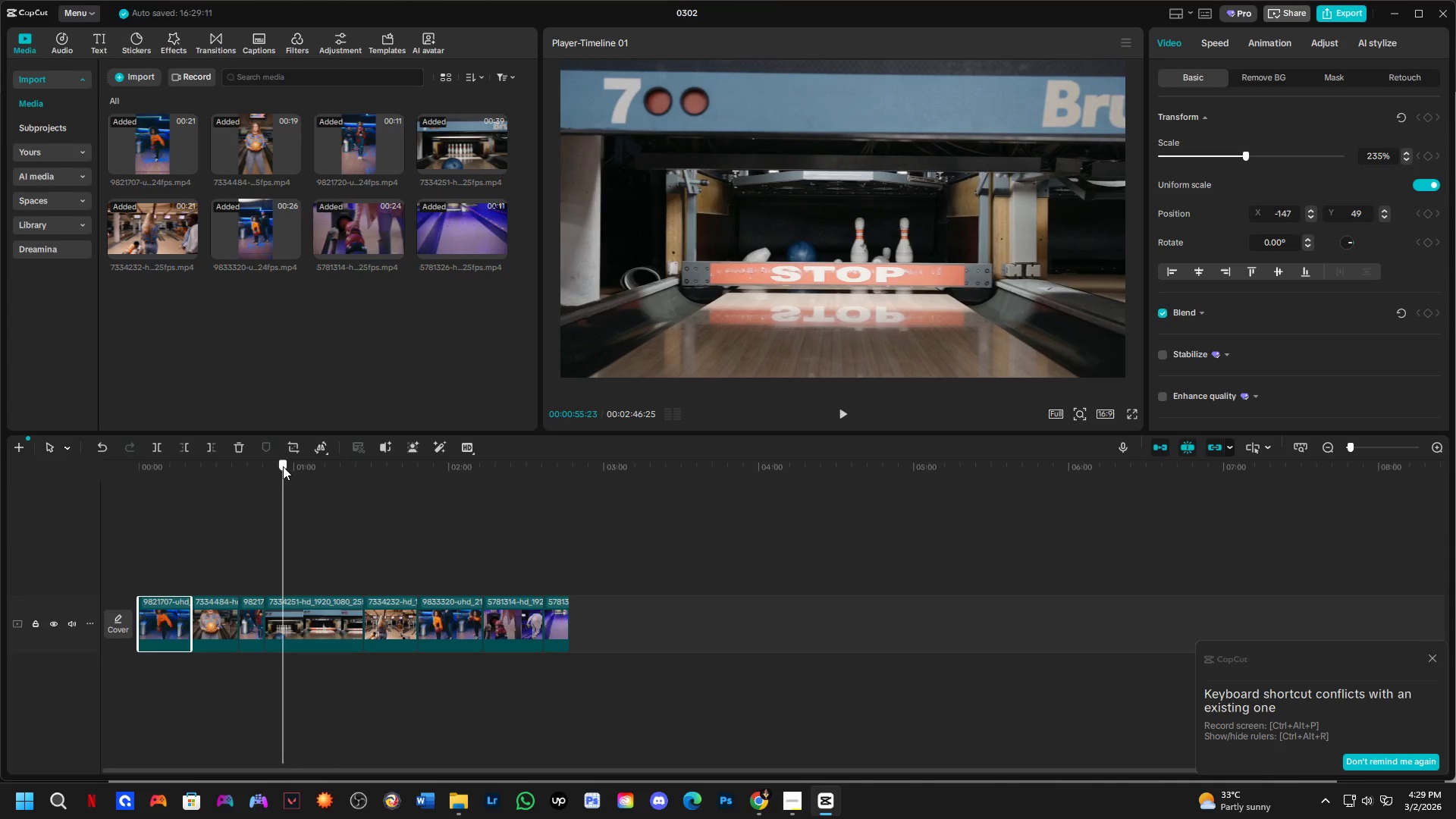 
double_click([256, 459])
 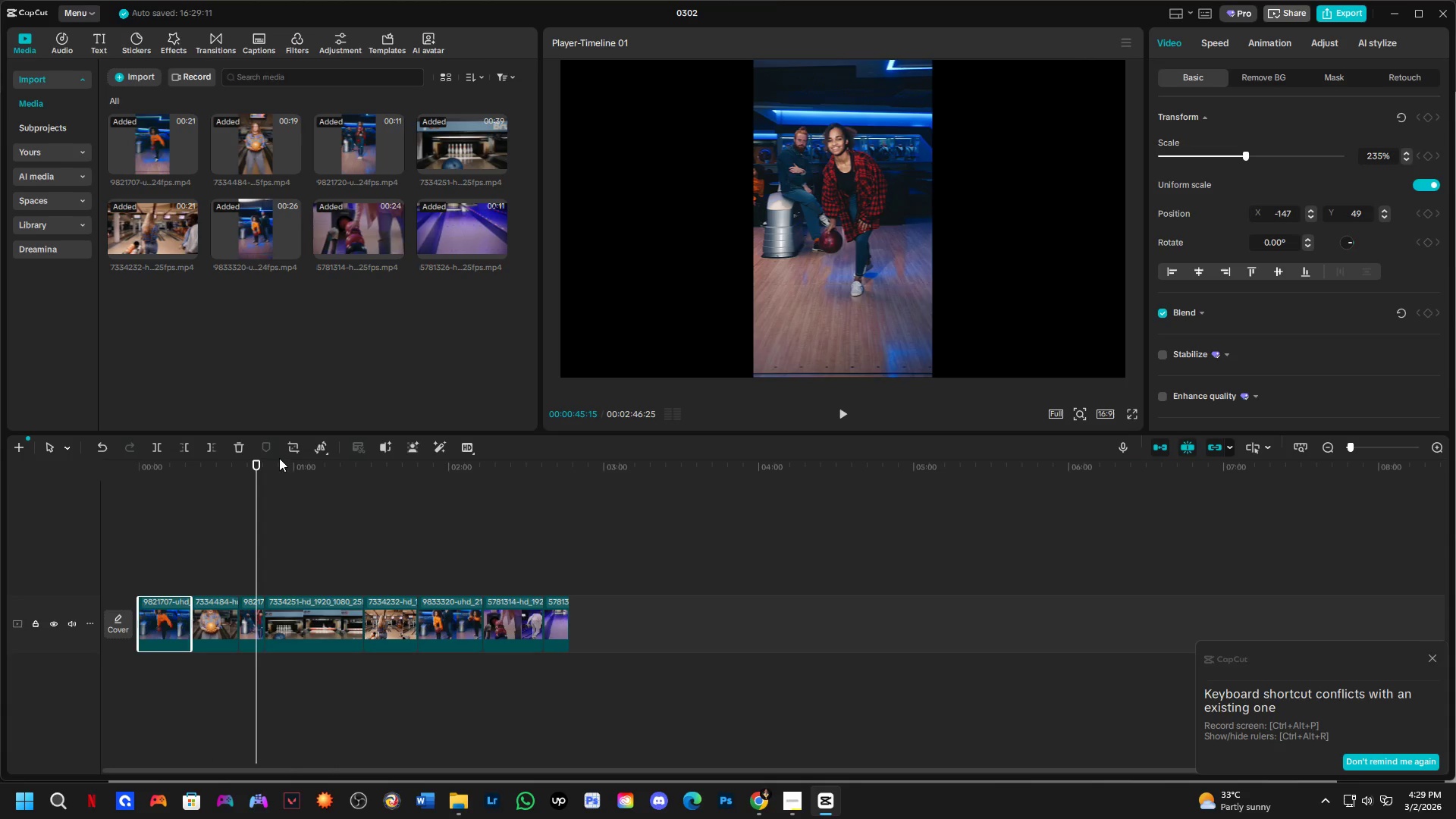 
left_click([290, 453])
 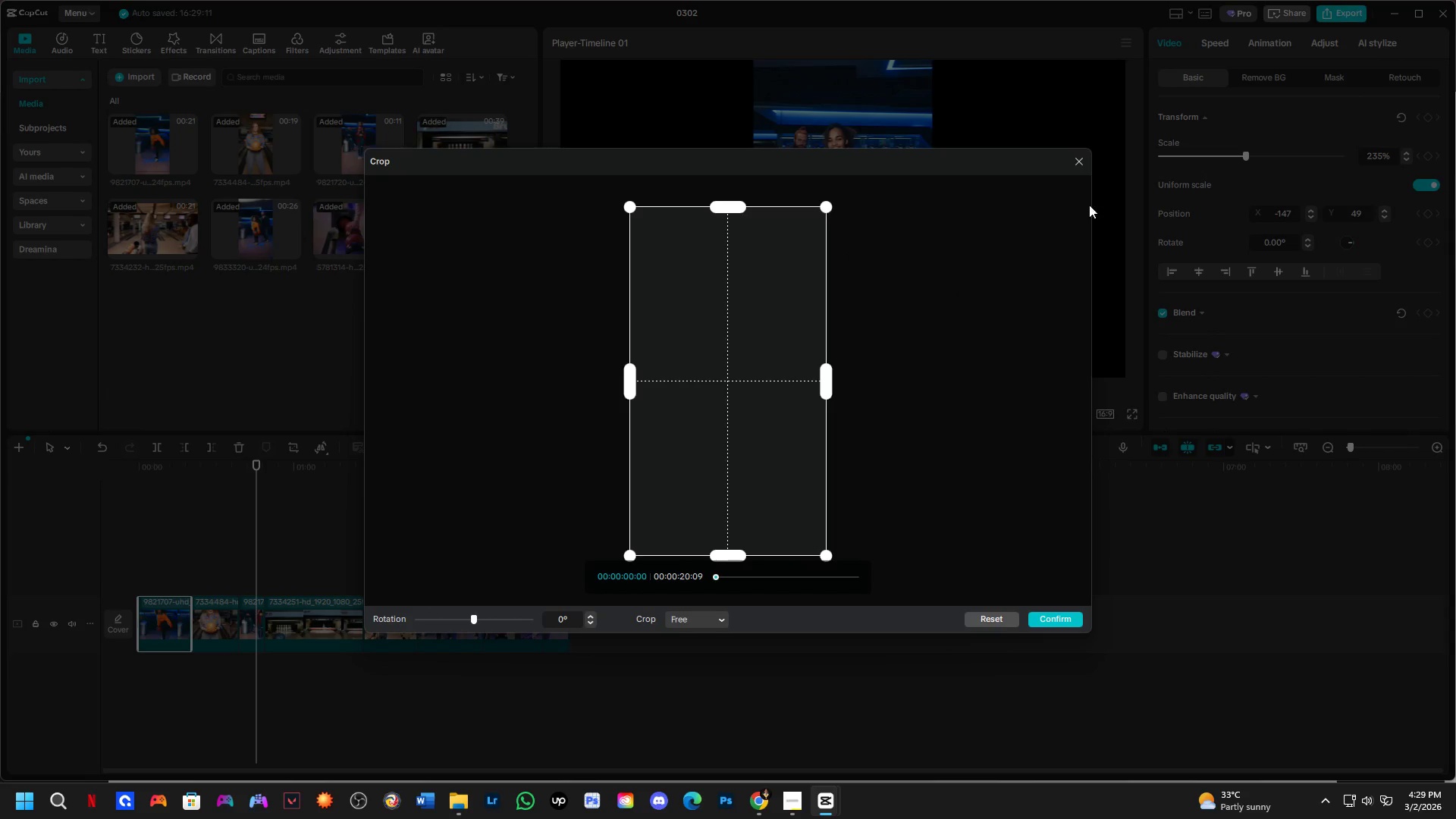 
left_click([1078, 169])
 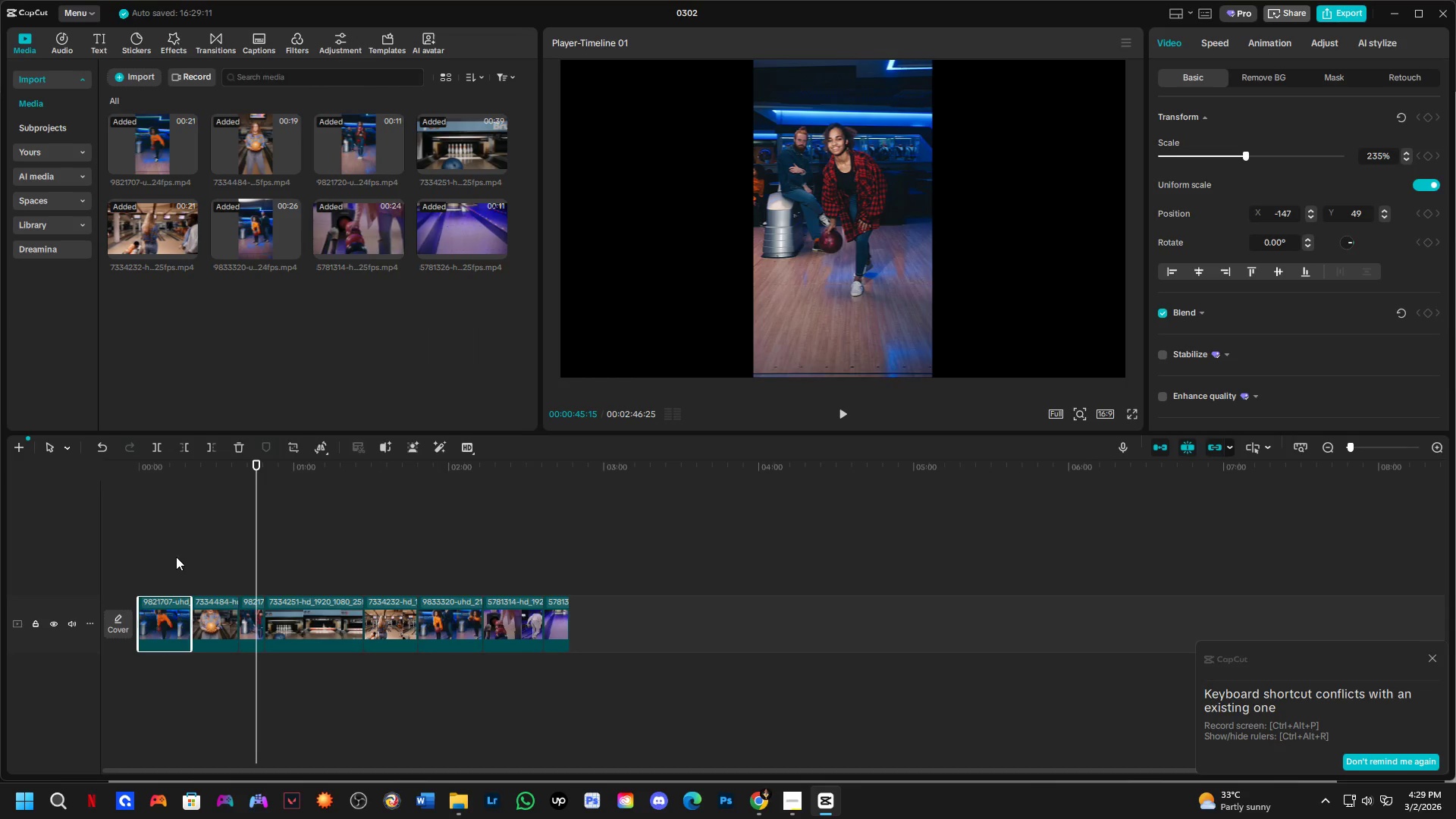 
left_click([175, 488])
 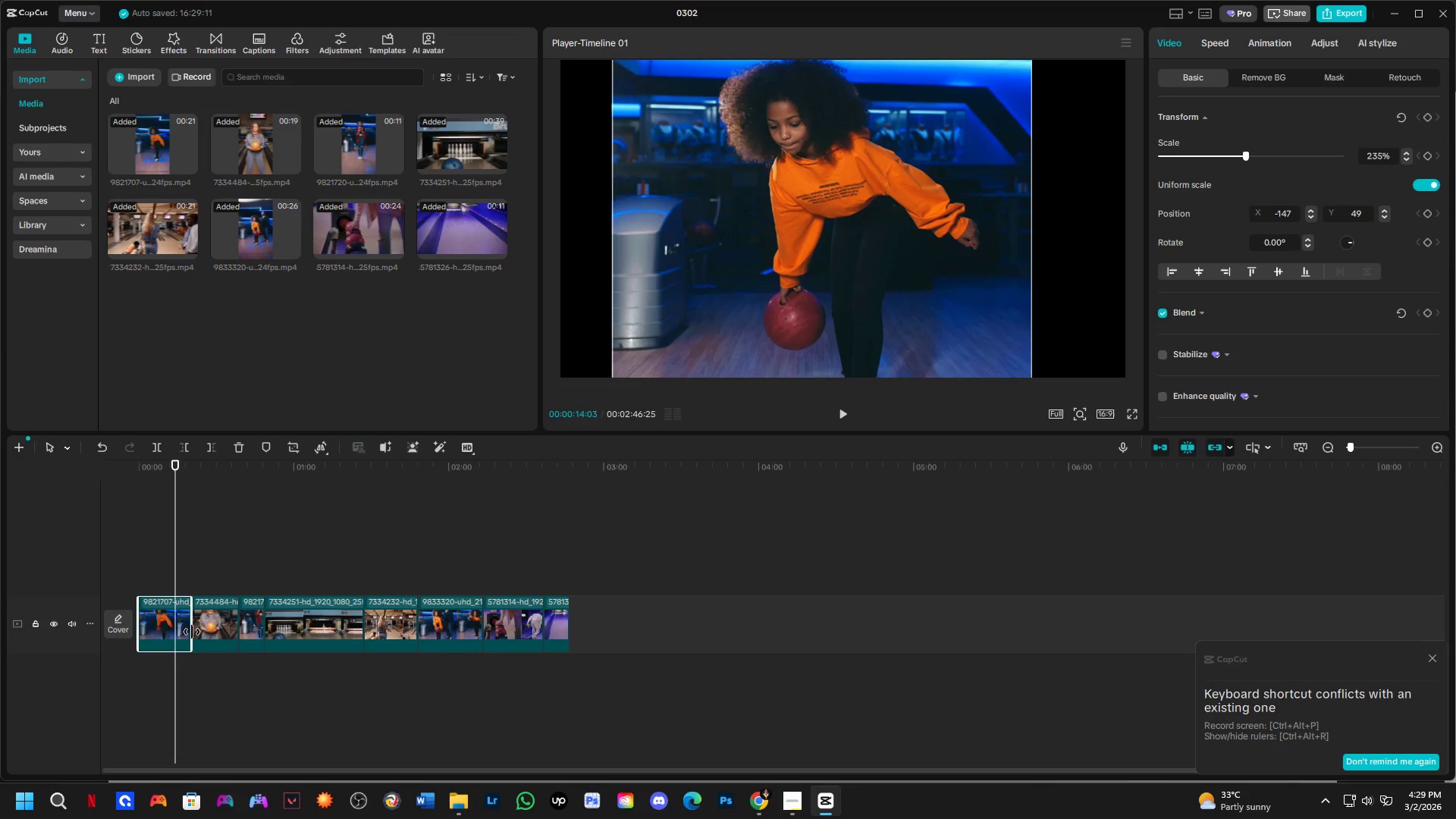 
hold_key(key=ControlLeft, duration=1.11)
left_click([217, 629])
 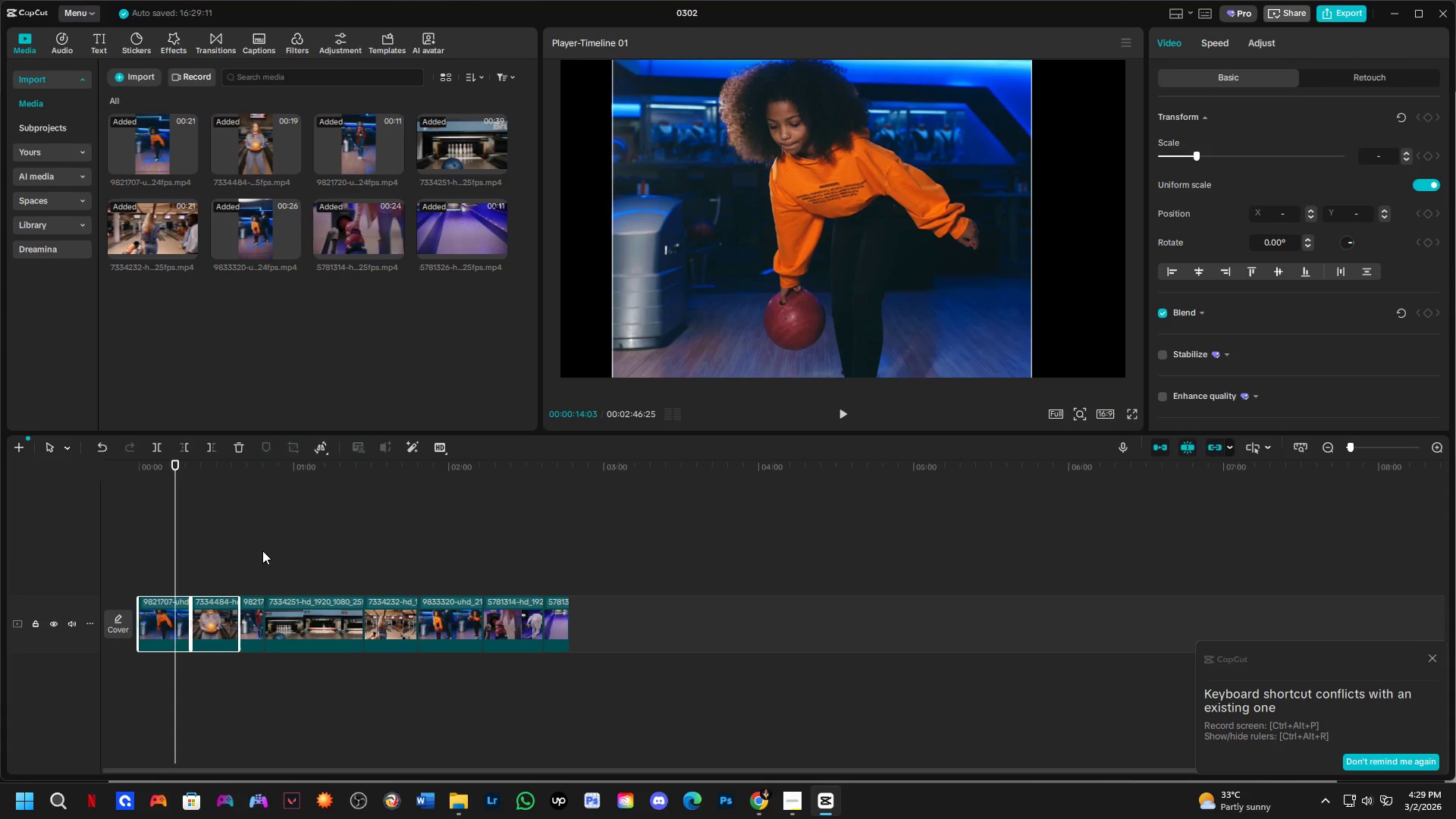 
hold_key(key=ControlLeft, duration=0.48)
 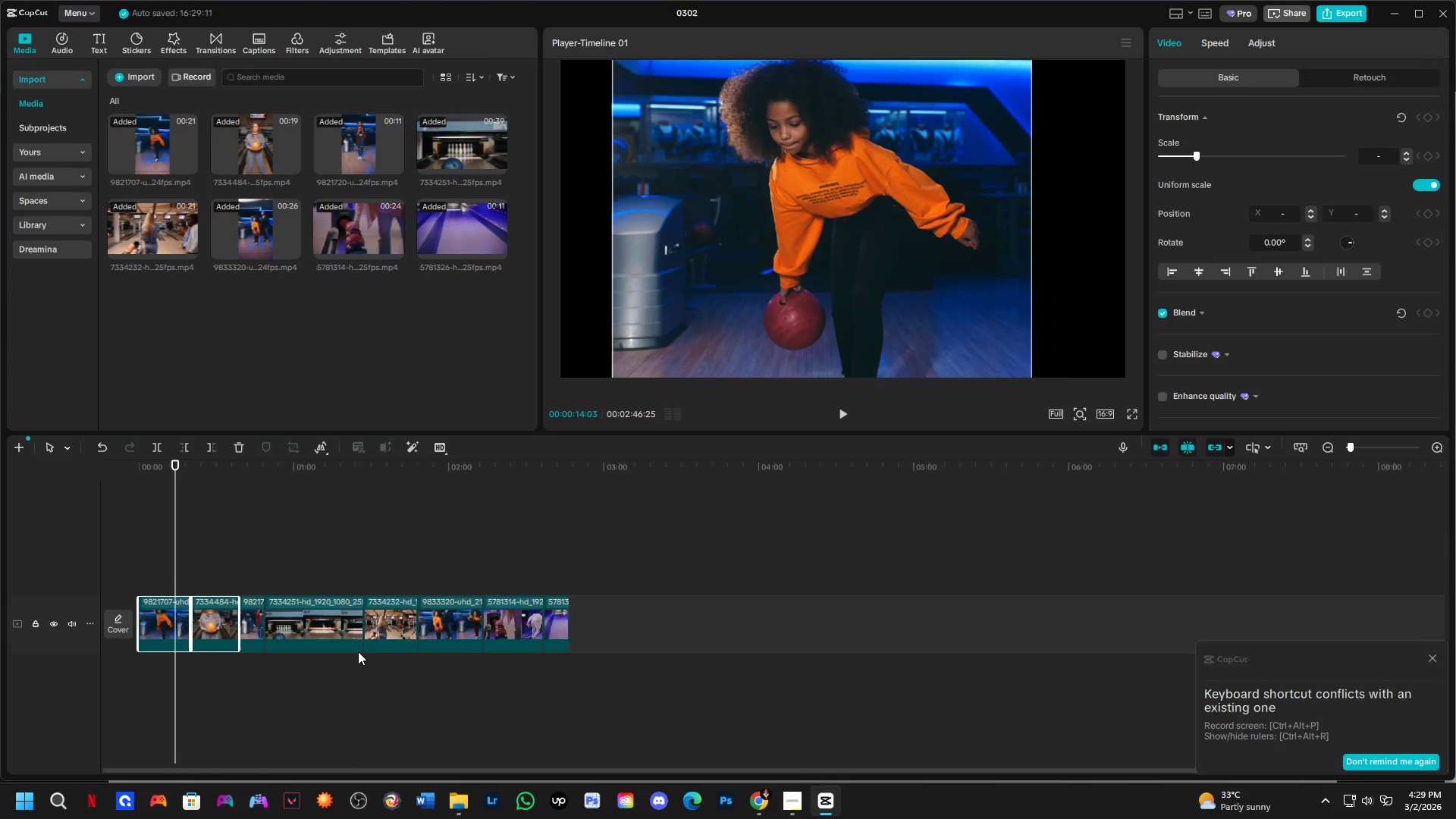 
key(Backspace)
 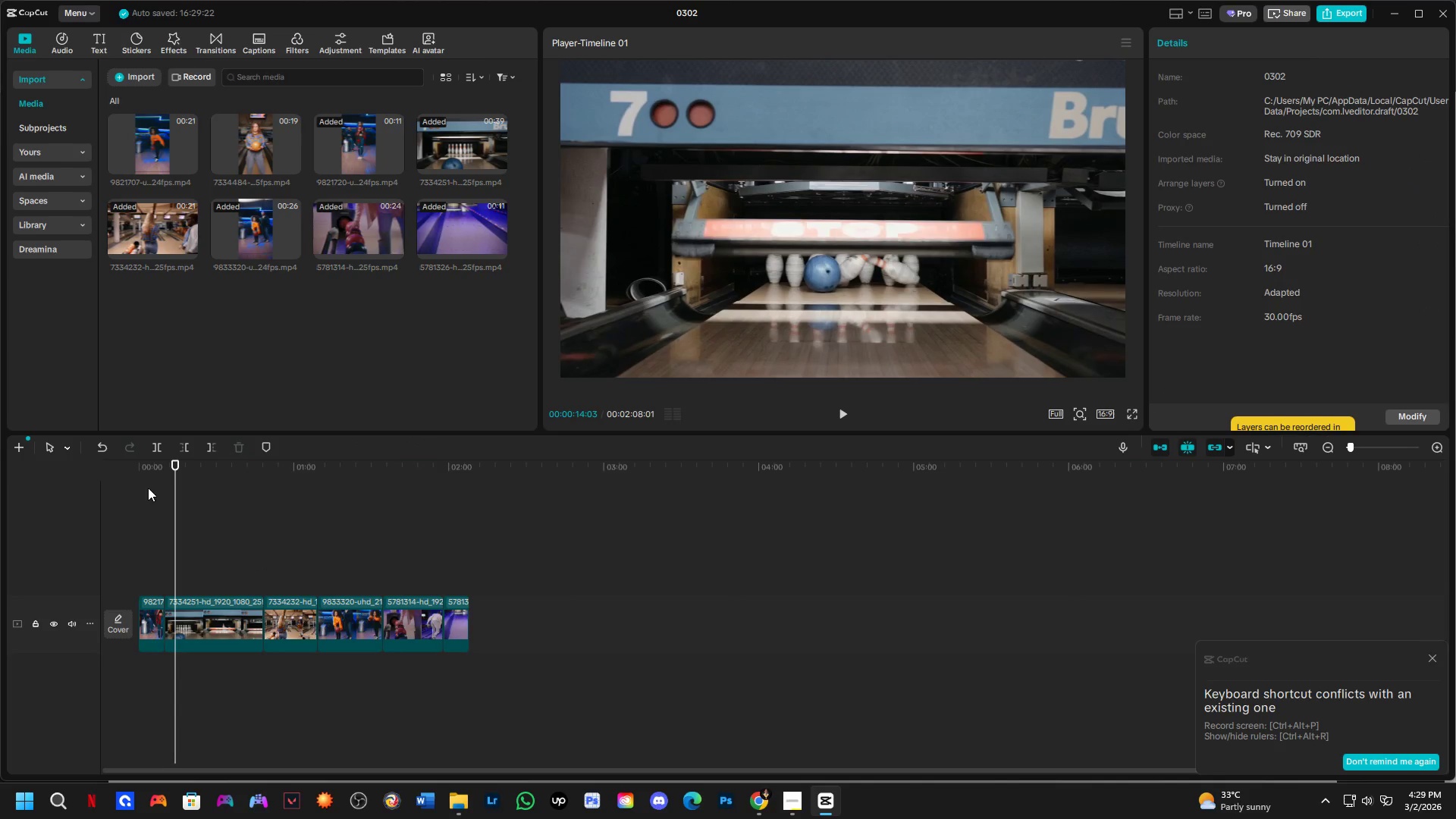 
left_click_drag(start_coordinate=[174, 467], to_coordinate=[157, 472])
 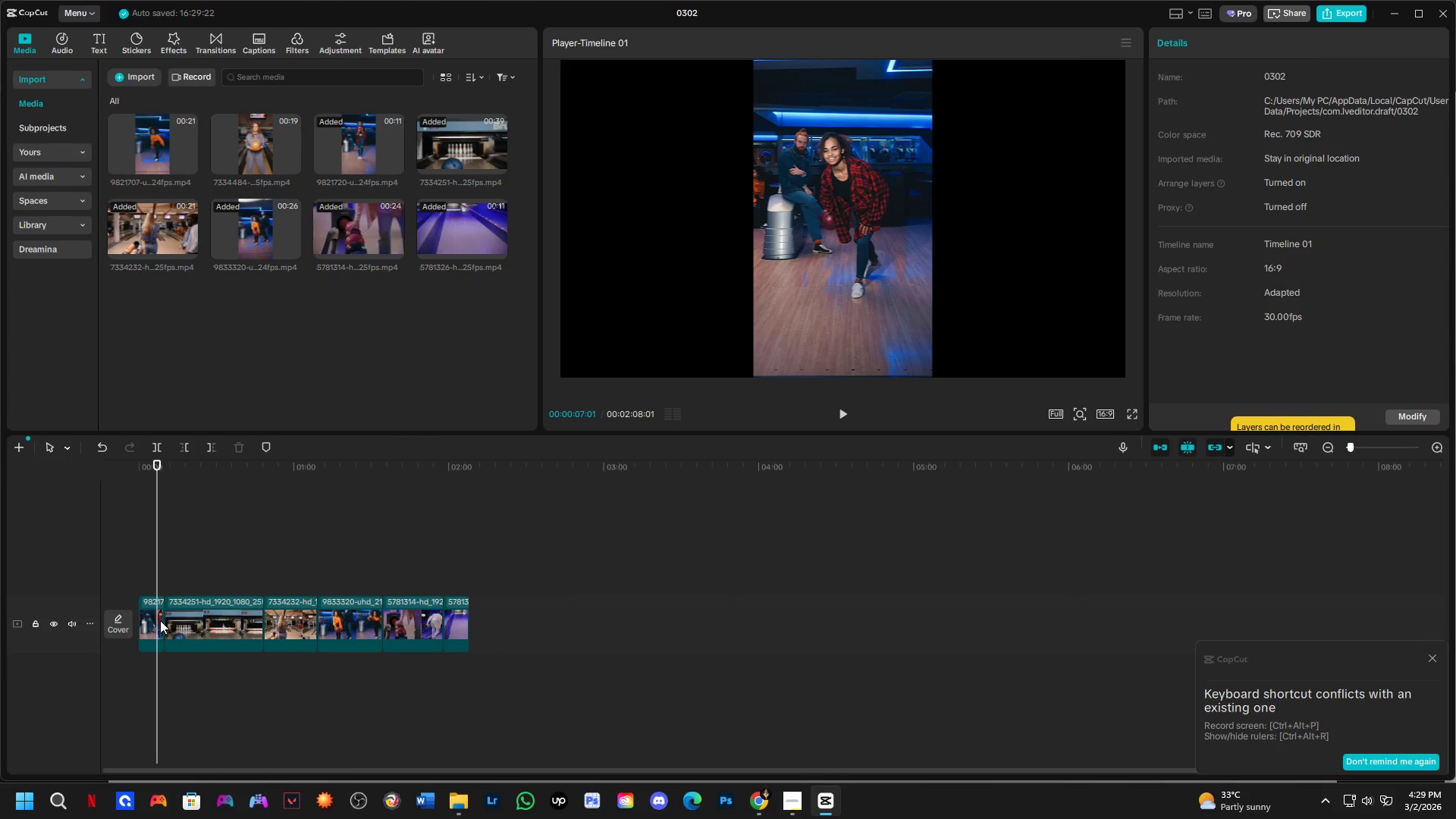 
left_click([156, 623])
 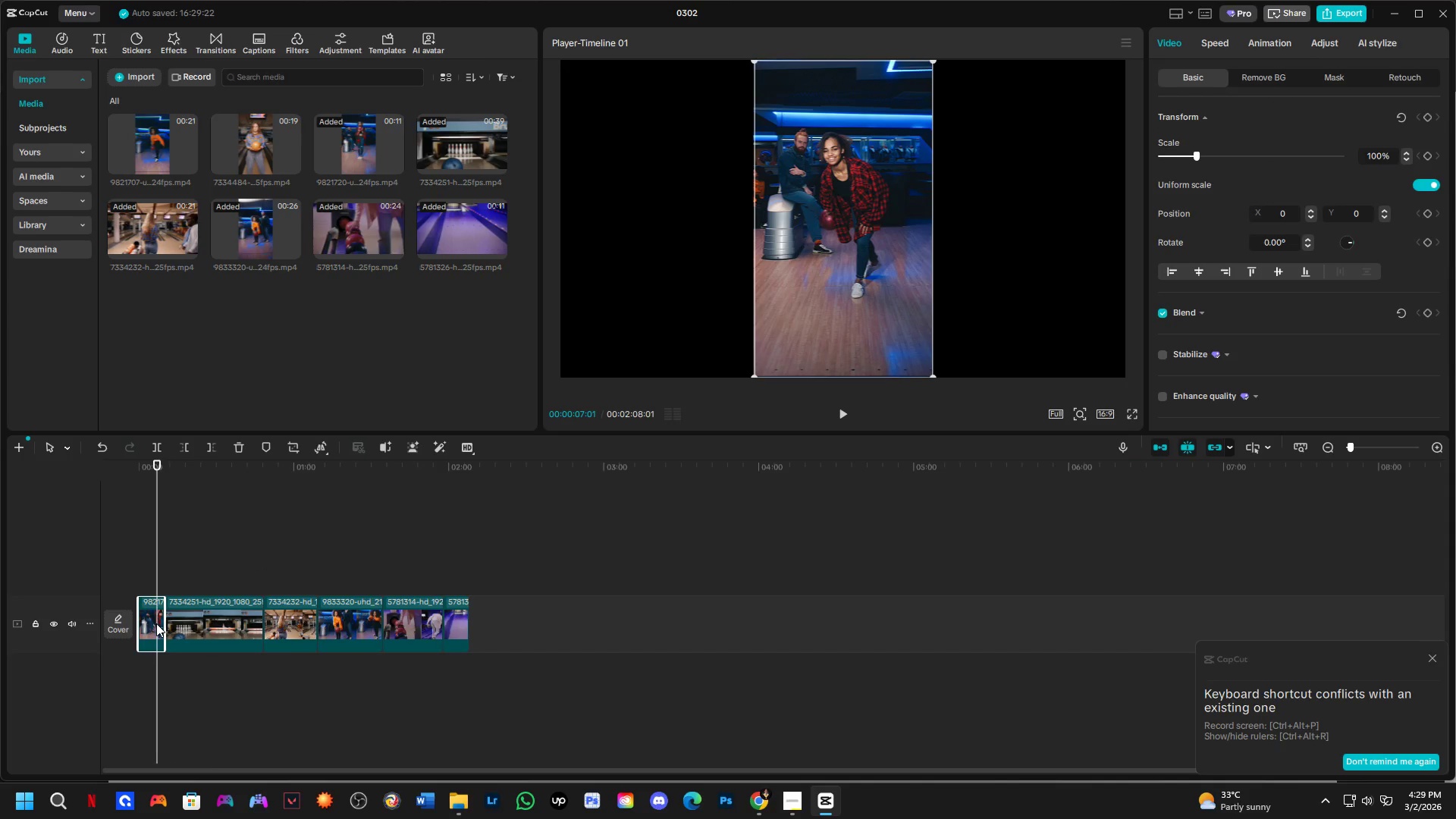 
key(Backspace)
 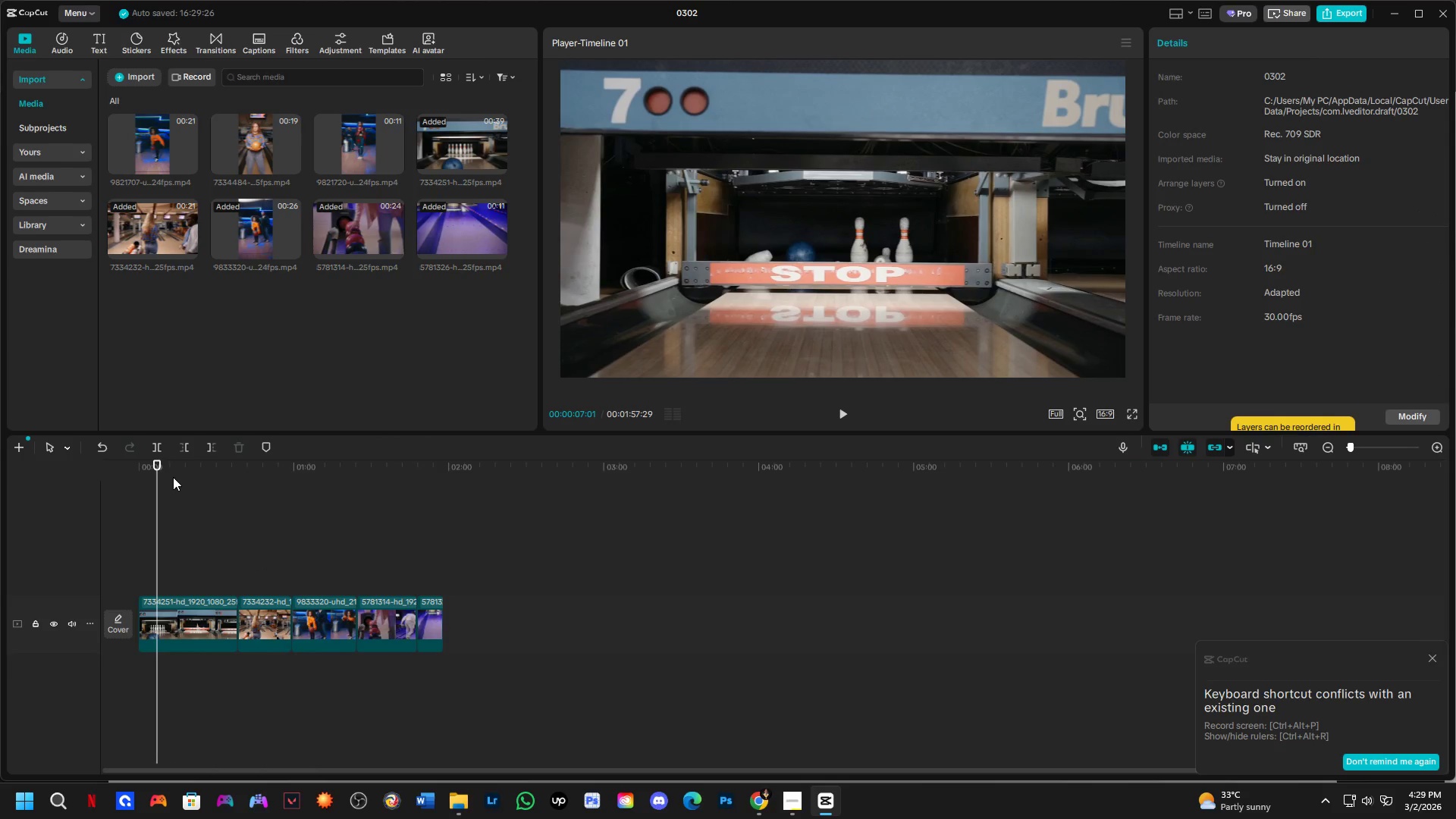 
left_click([168, 466])
 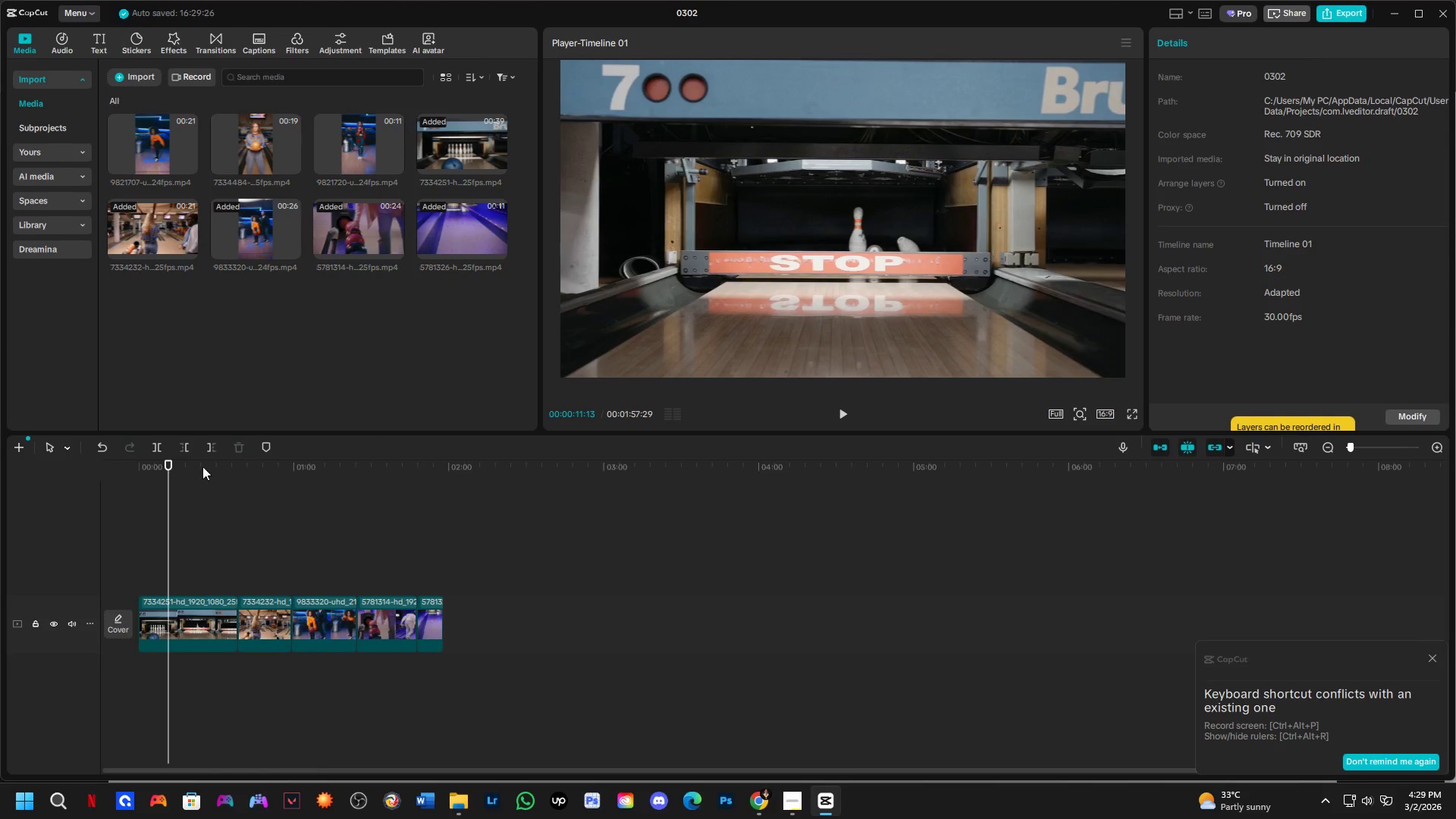 
left_click([206, 466])
 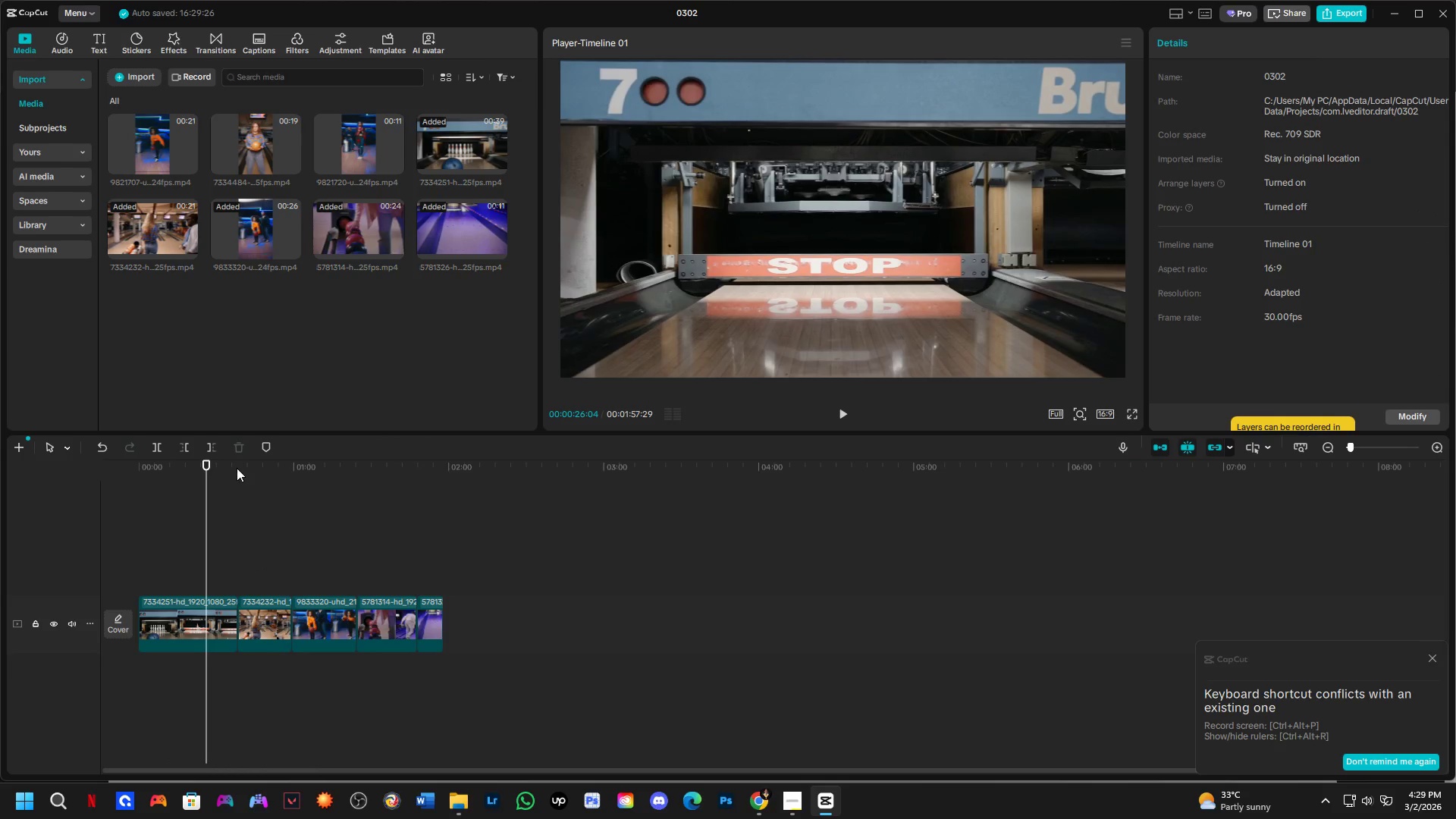 
left_click([237, 468])
 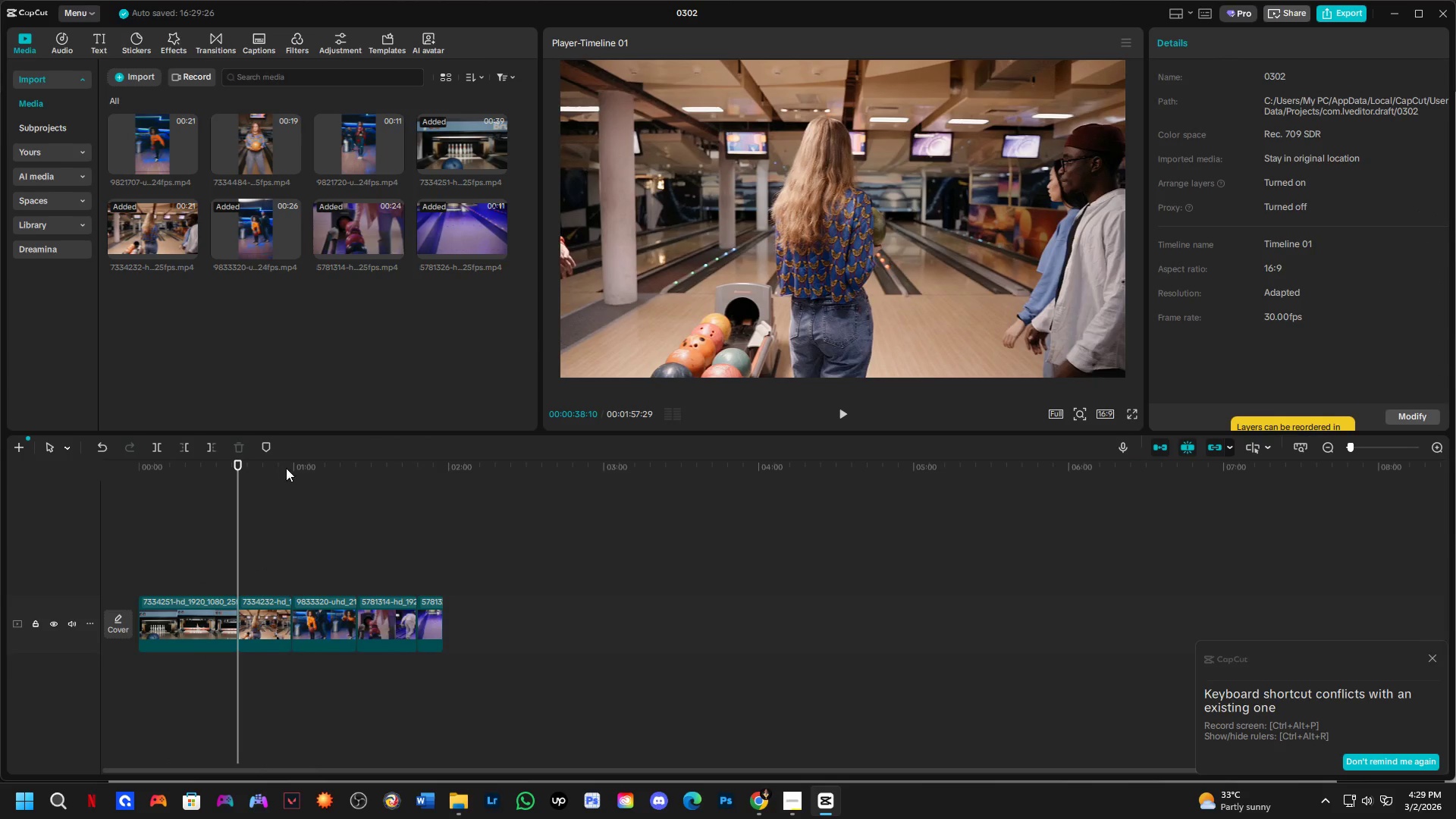 
left_click([286, 468])
 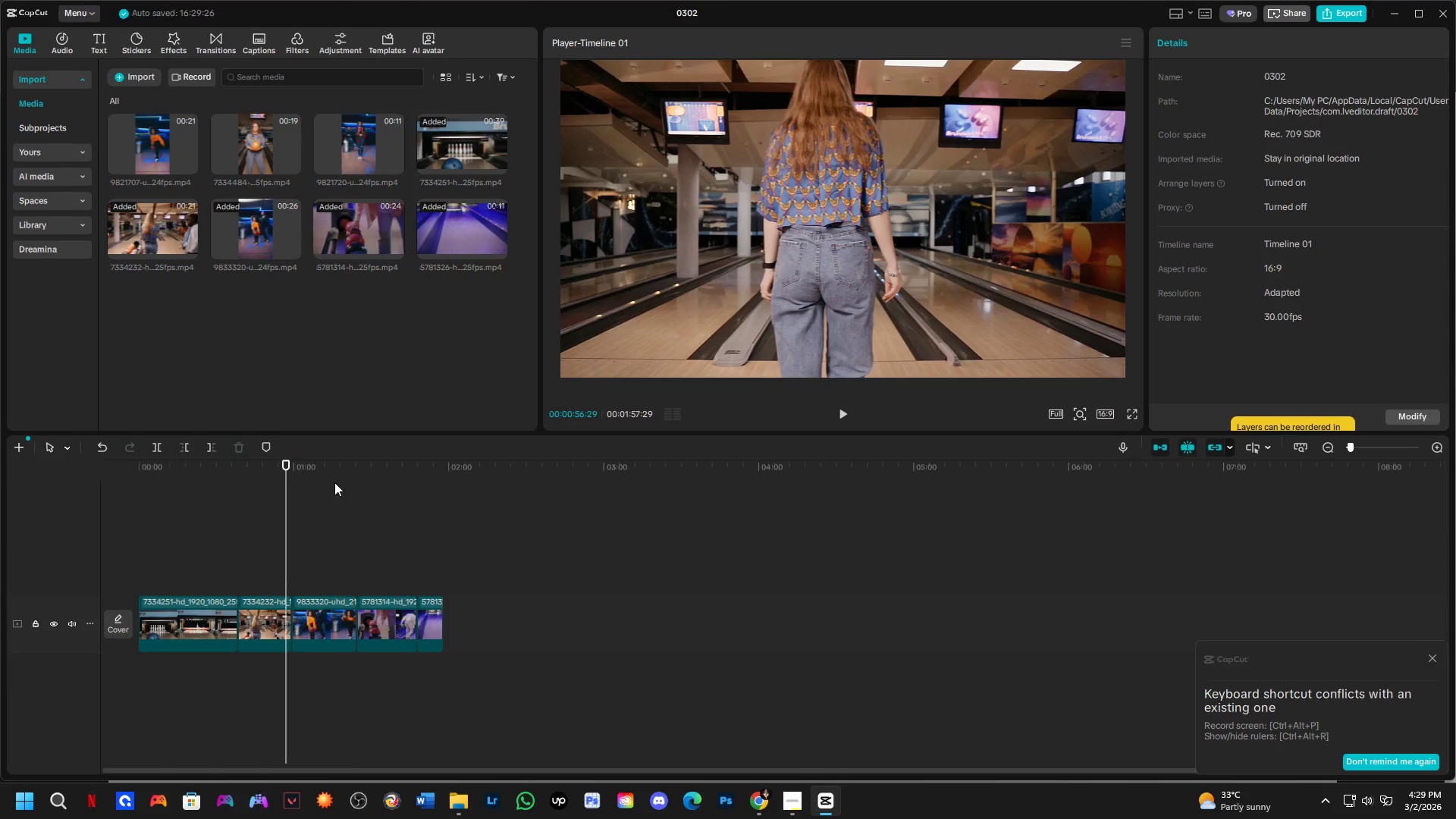 
left_click([342, 482])
 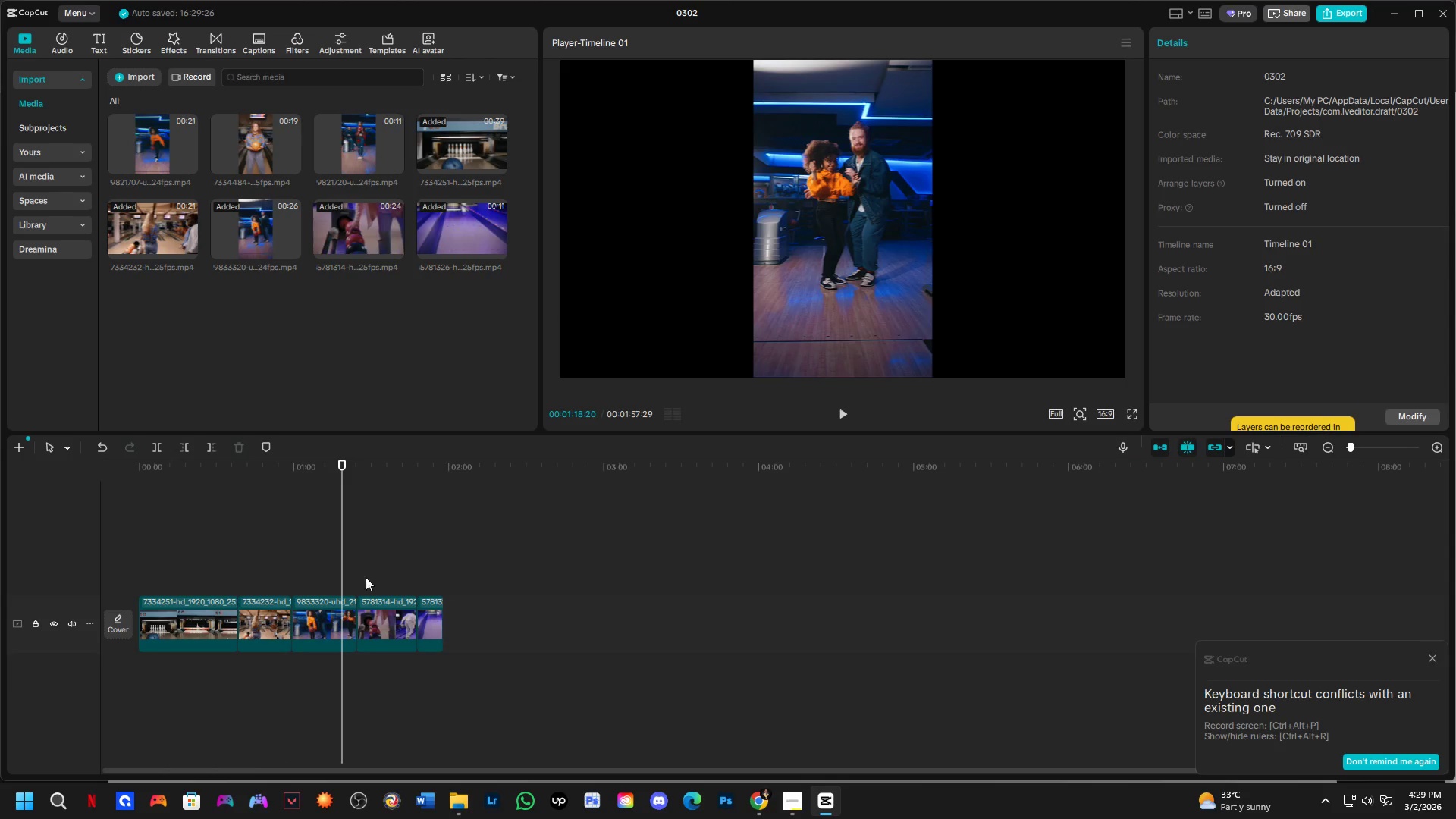 
left_click([314, 626])
 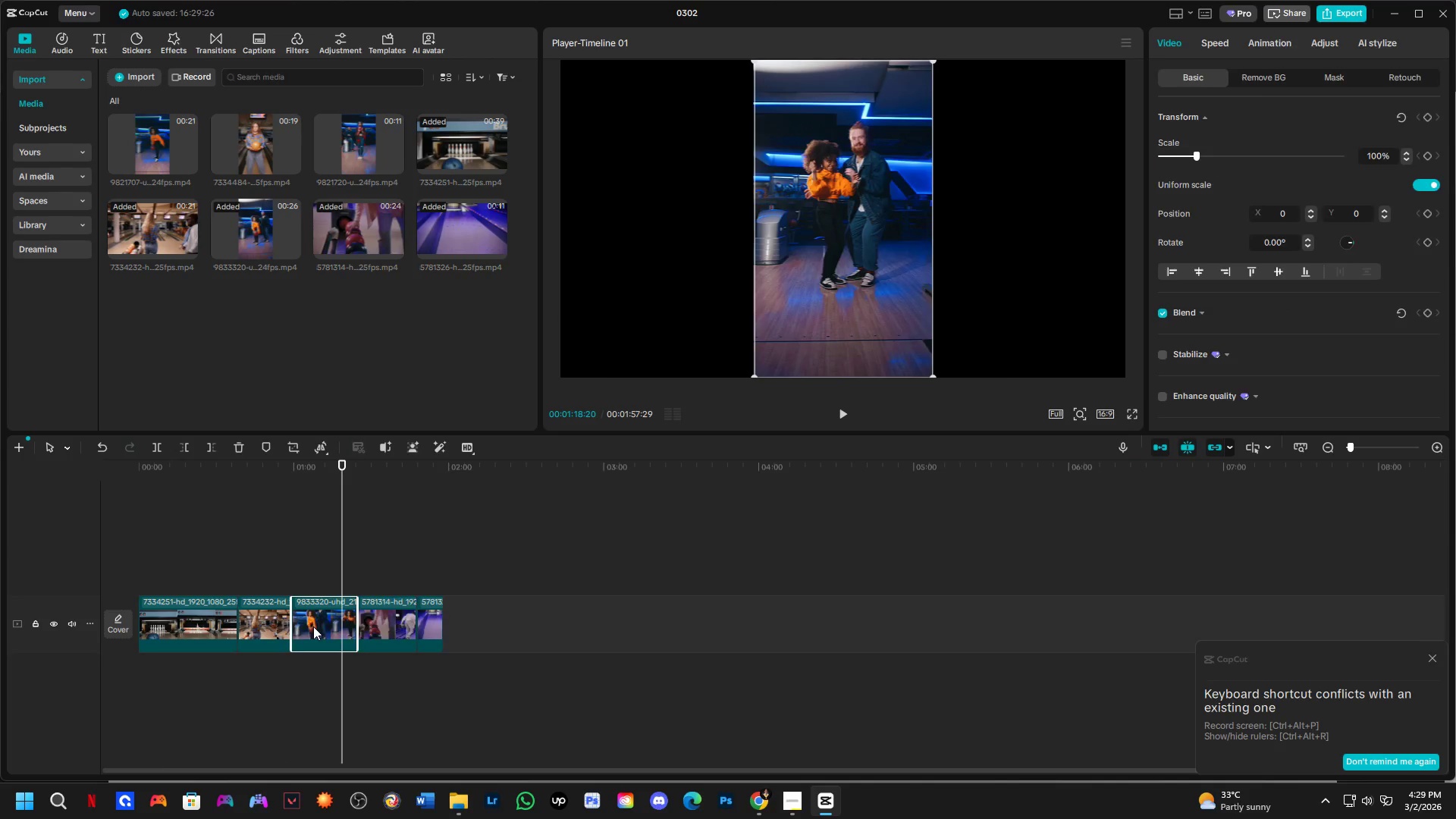 
key(Backspace)
 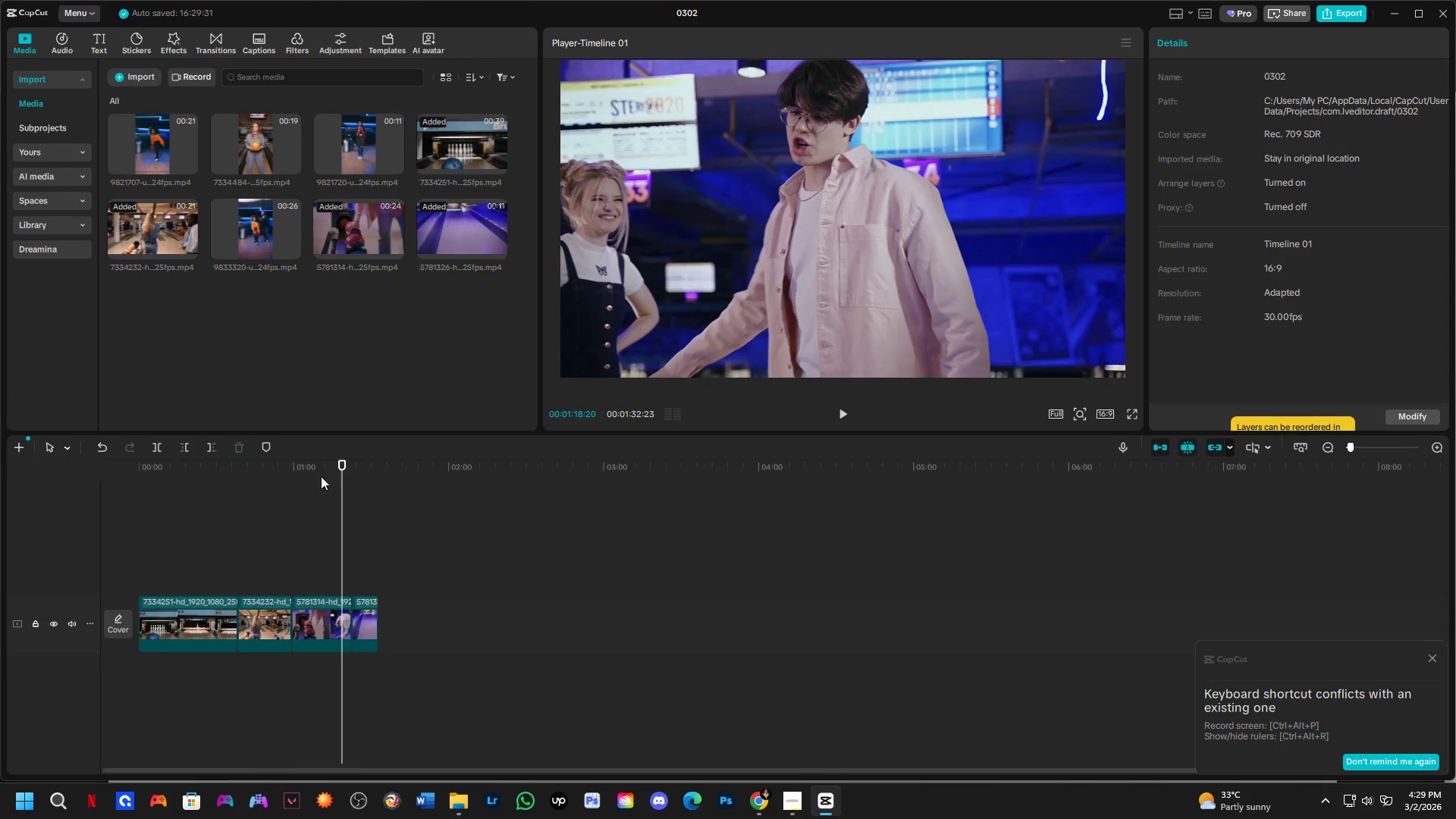 
left_click([321, 475])
 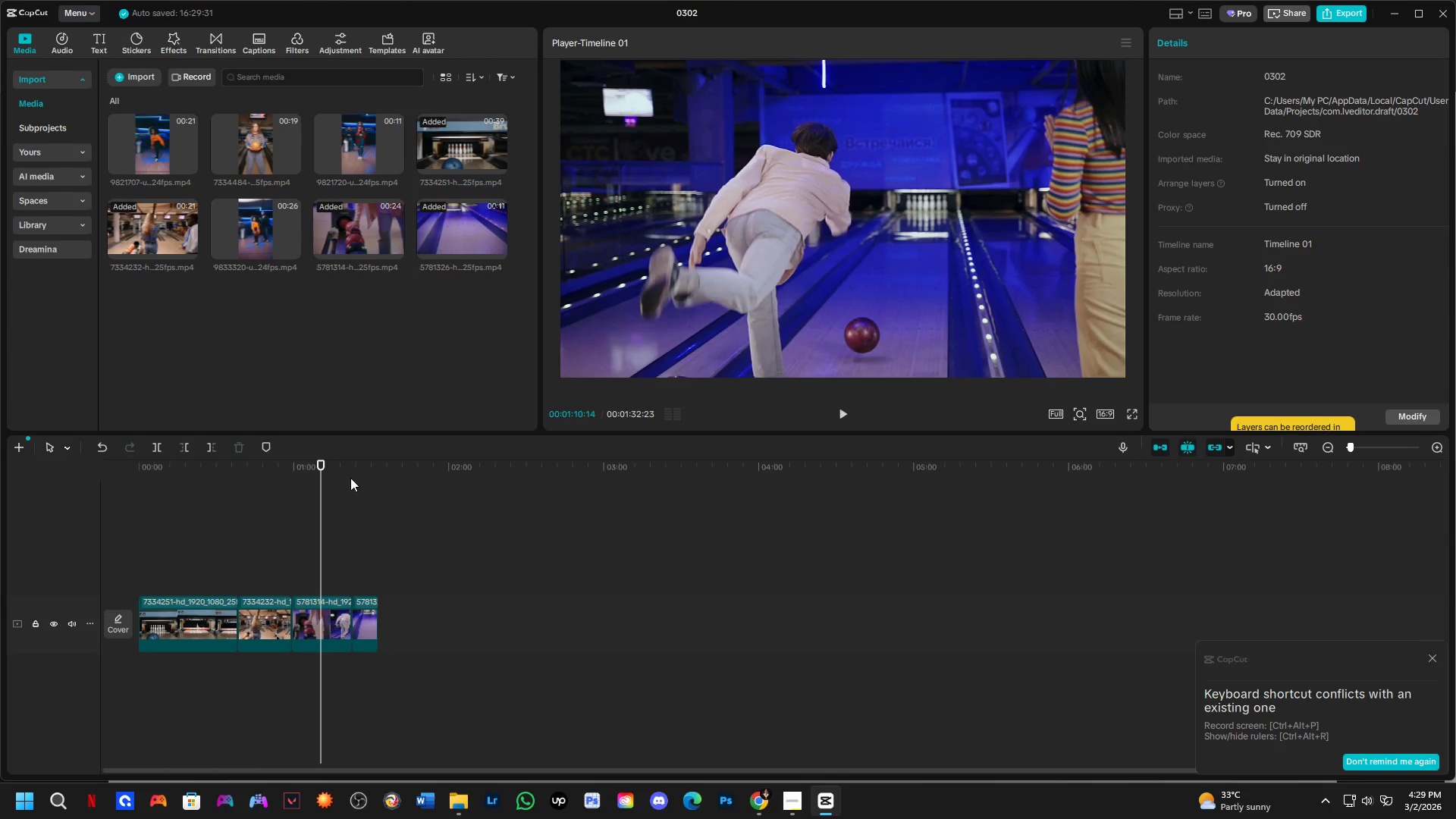 
left_click([365, 468])
 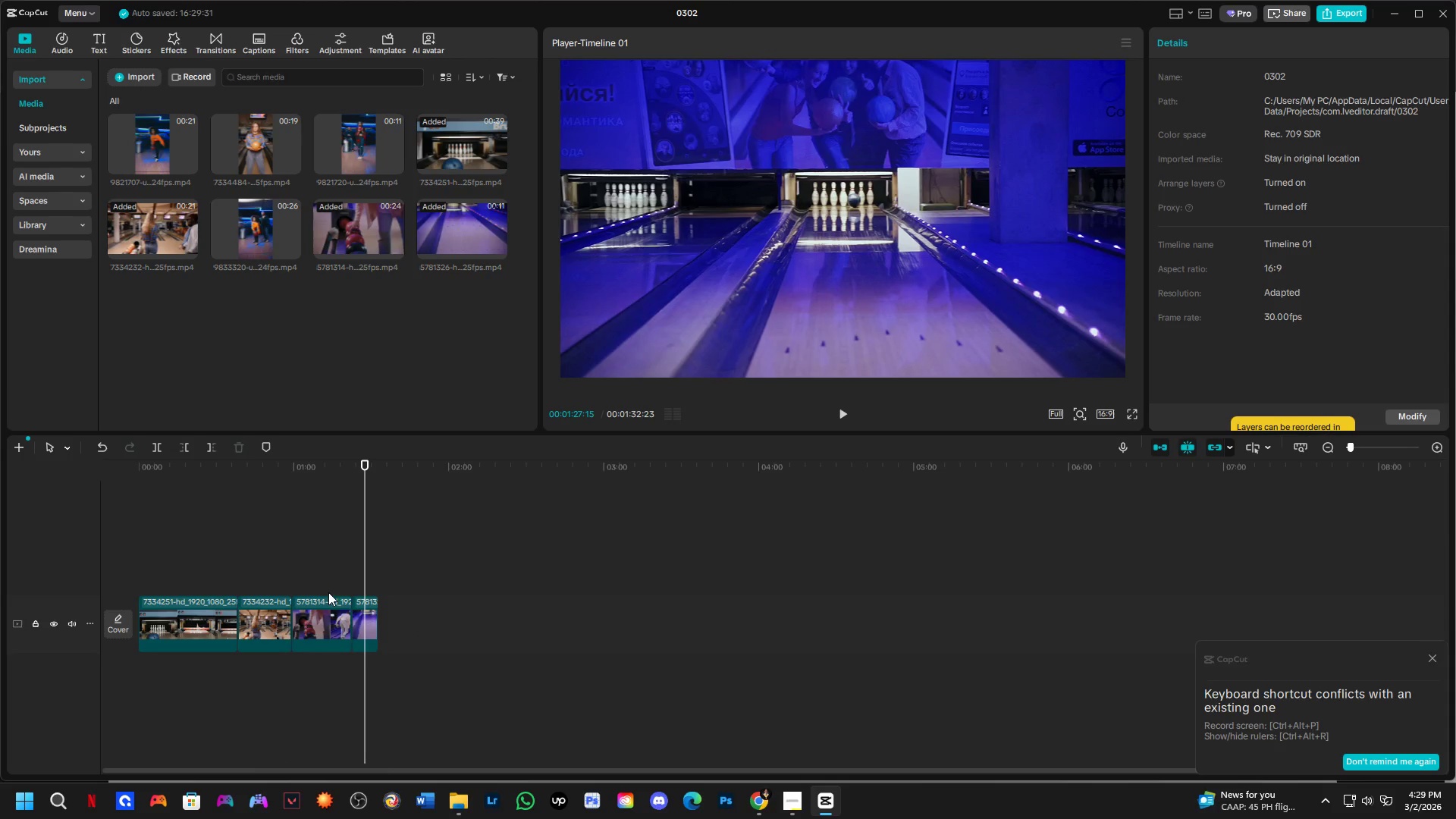 
left_click([315, 613])
 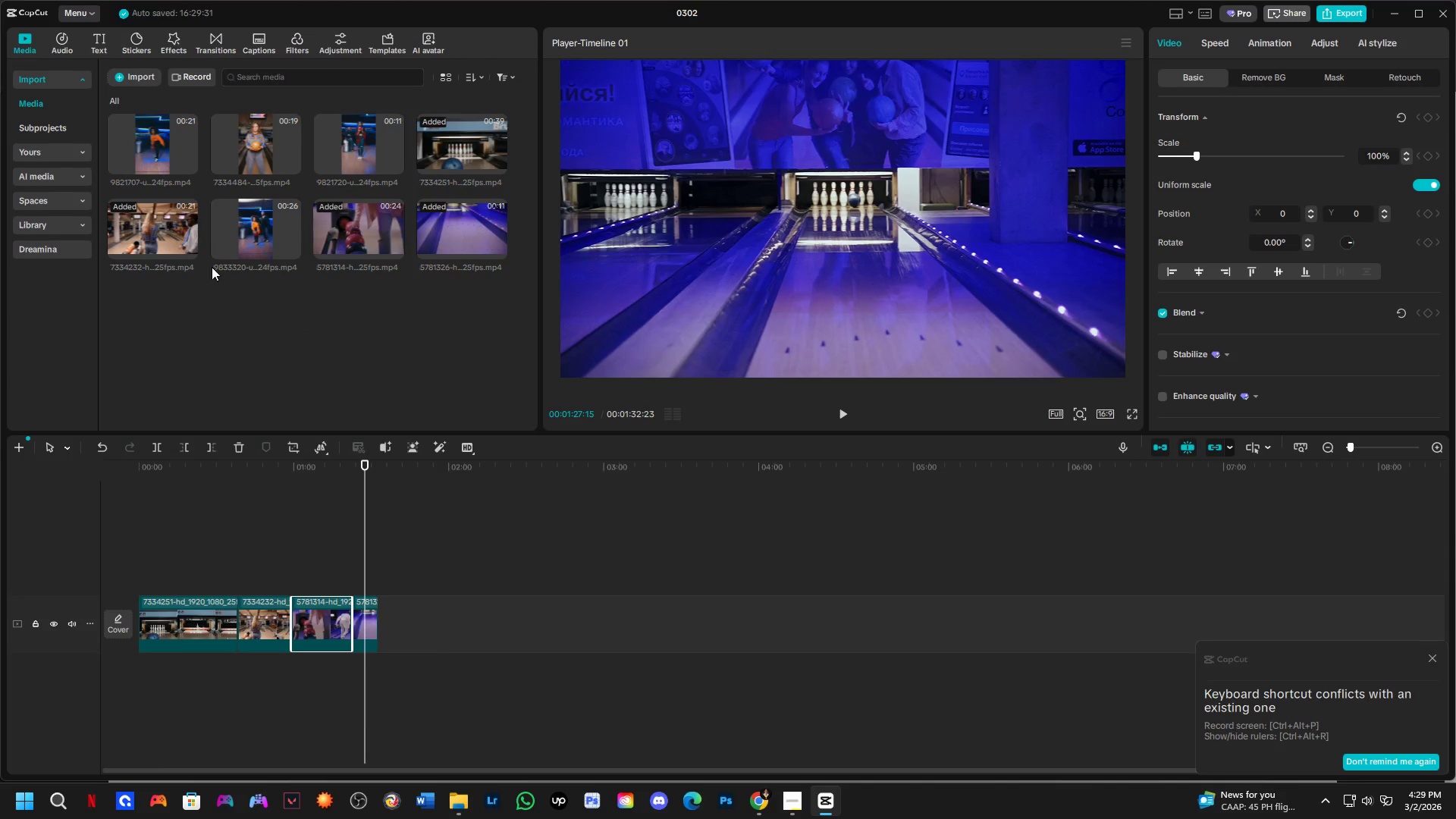 
left_click([145, 152])
 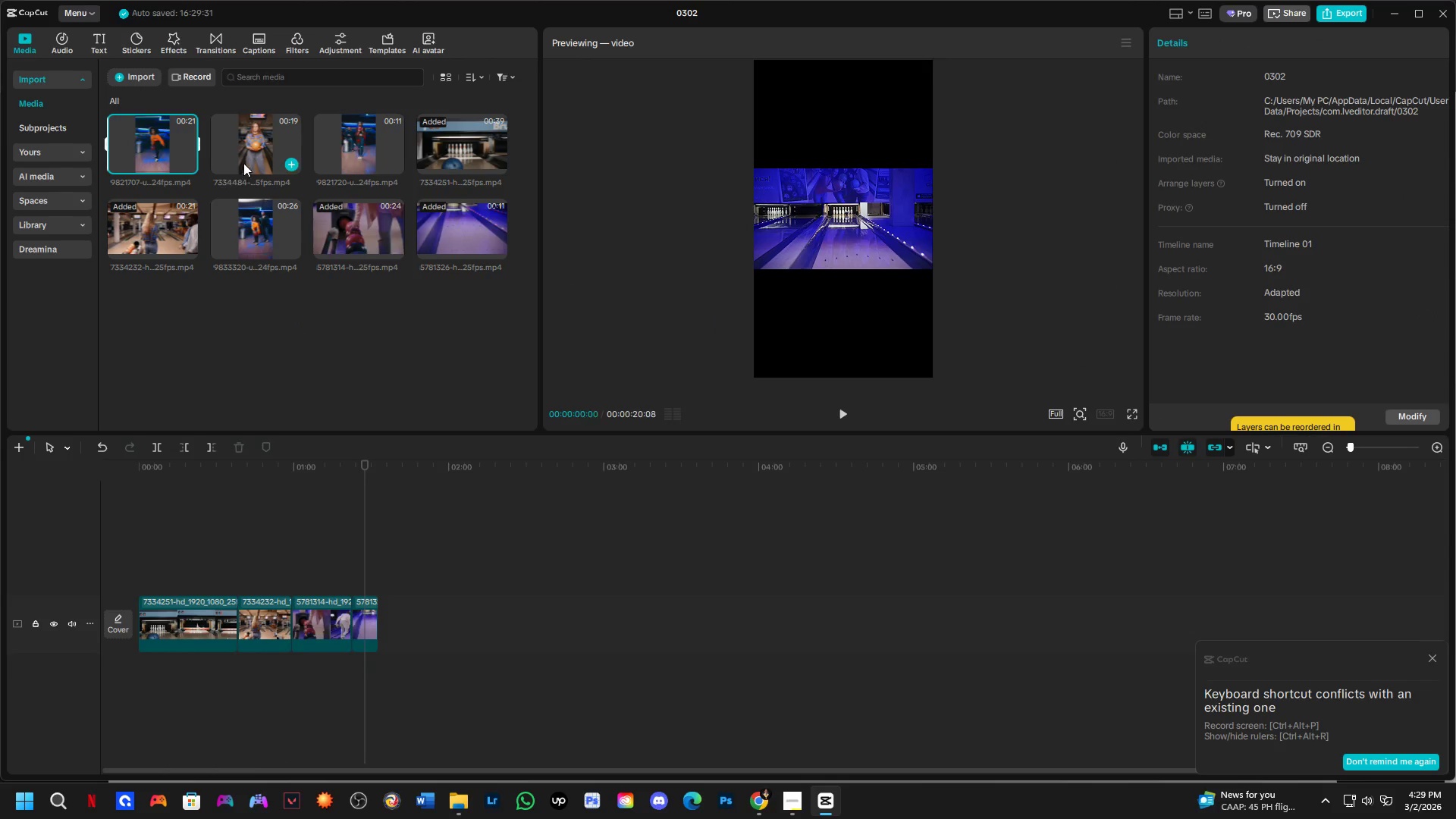 
hold_key(key=ControlLeft, duration=1.44)
left_click([246, 158])
 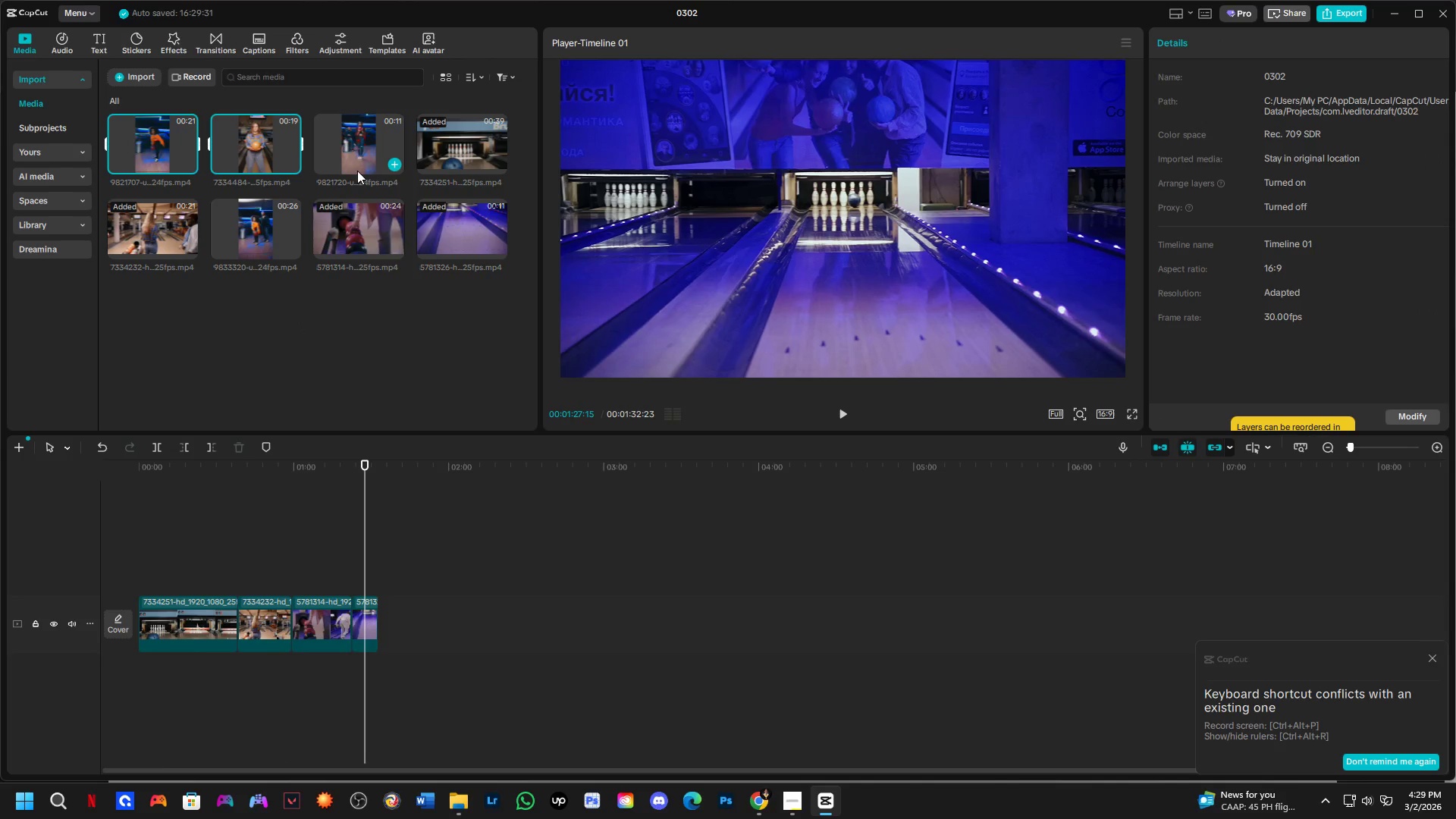 
left_click([356, 156])
 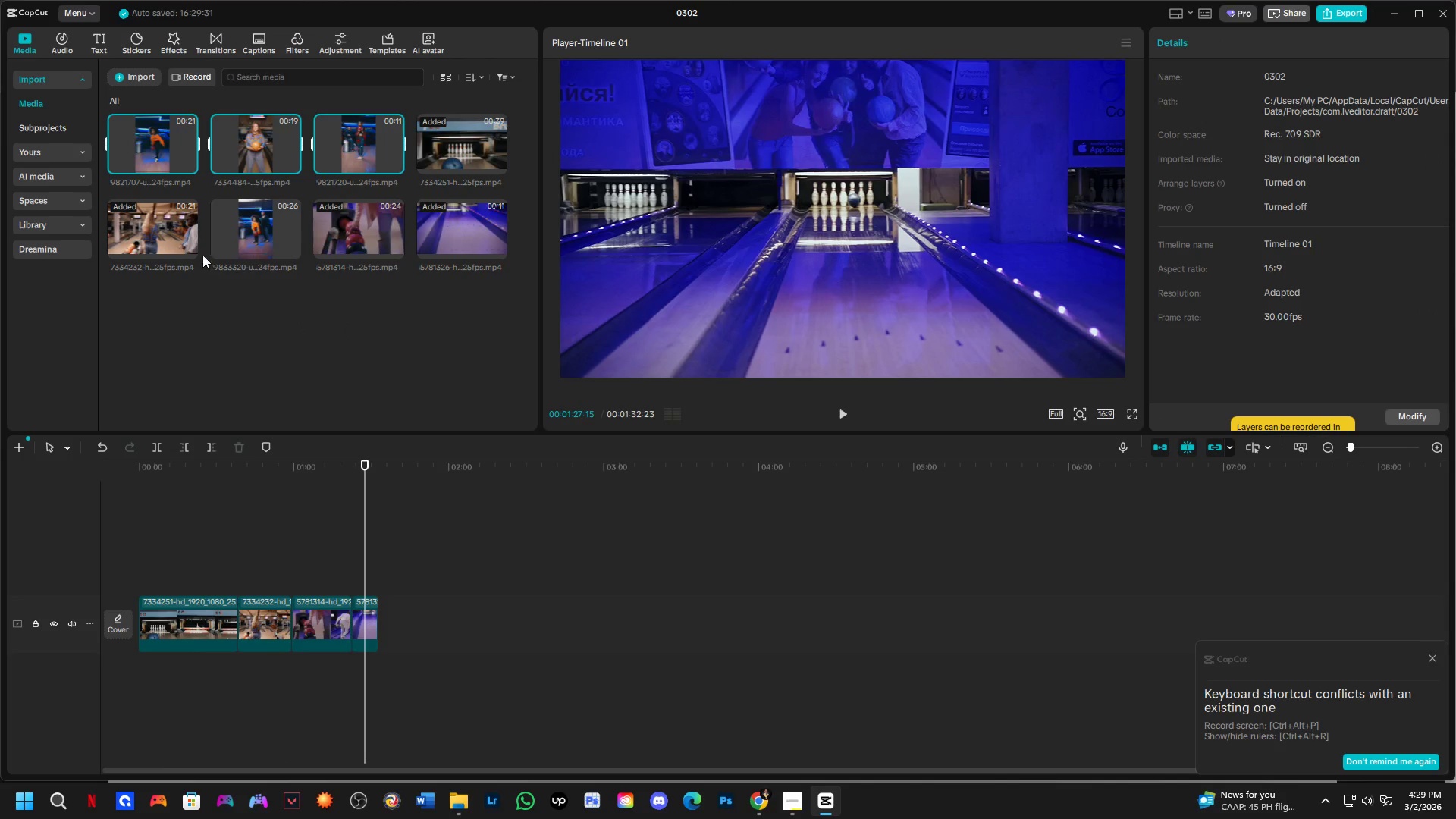 
hold_key(key=ControlLeft, duration=0.66)
left_click([255, 235])
 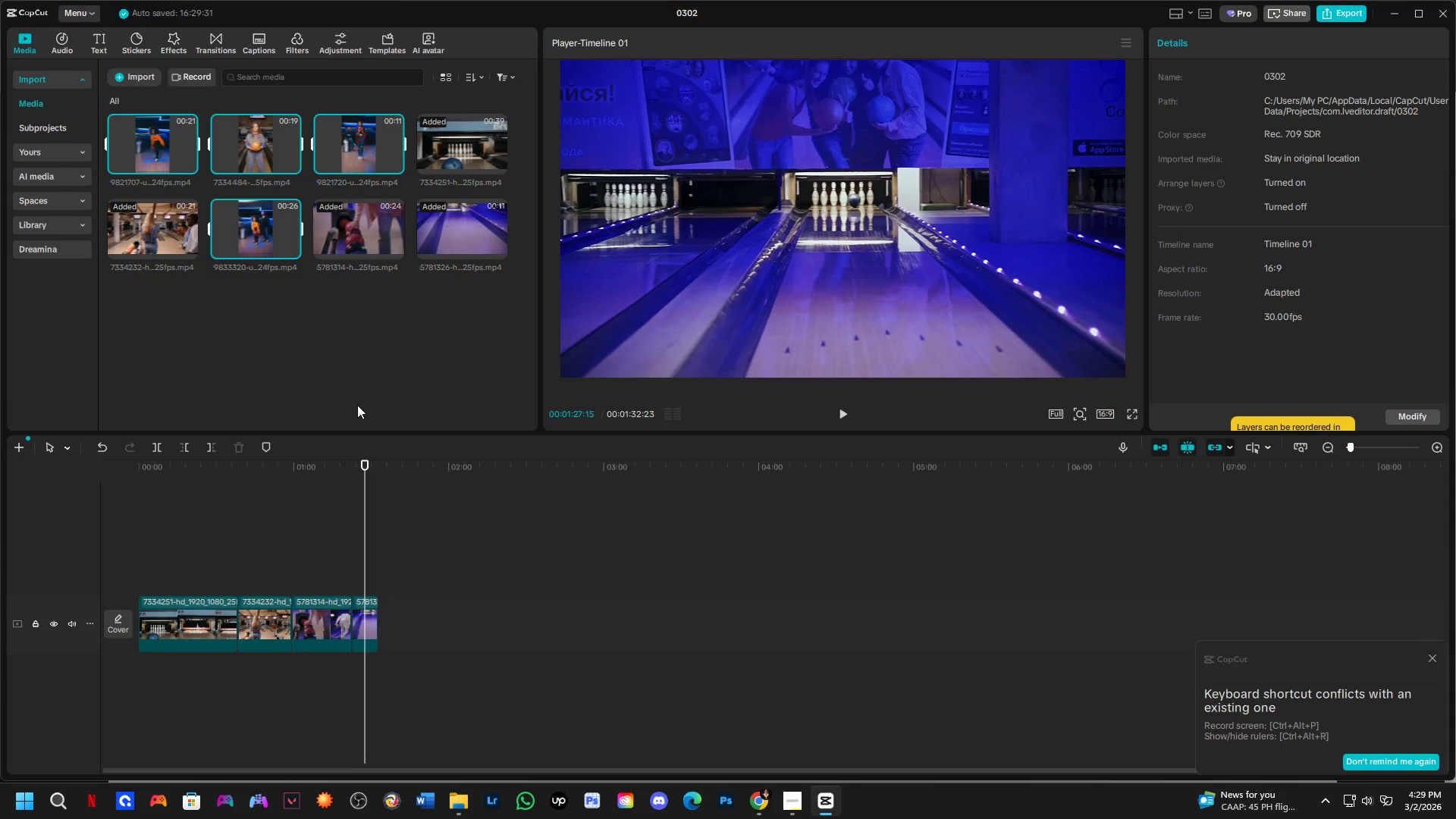 
key(Backspace)
 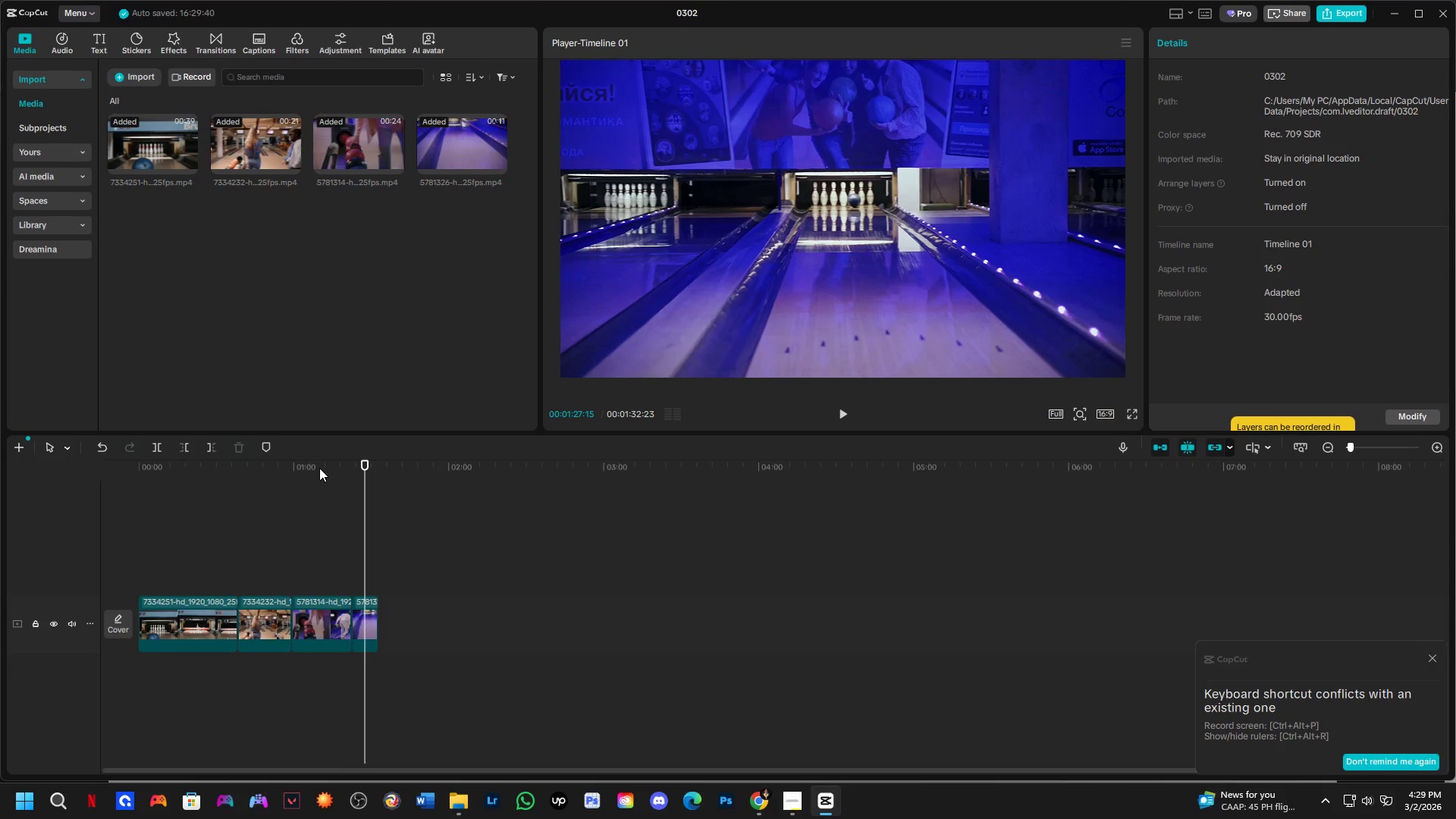 
key(Alt+AltLeft)
 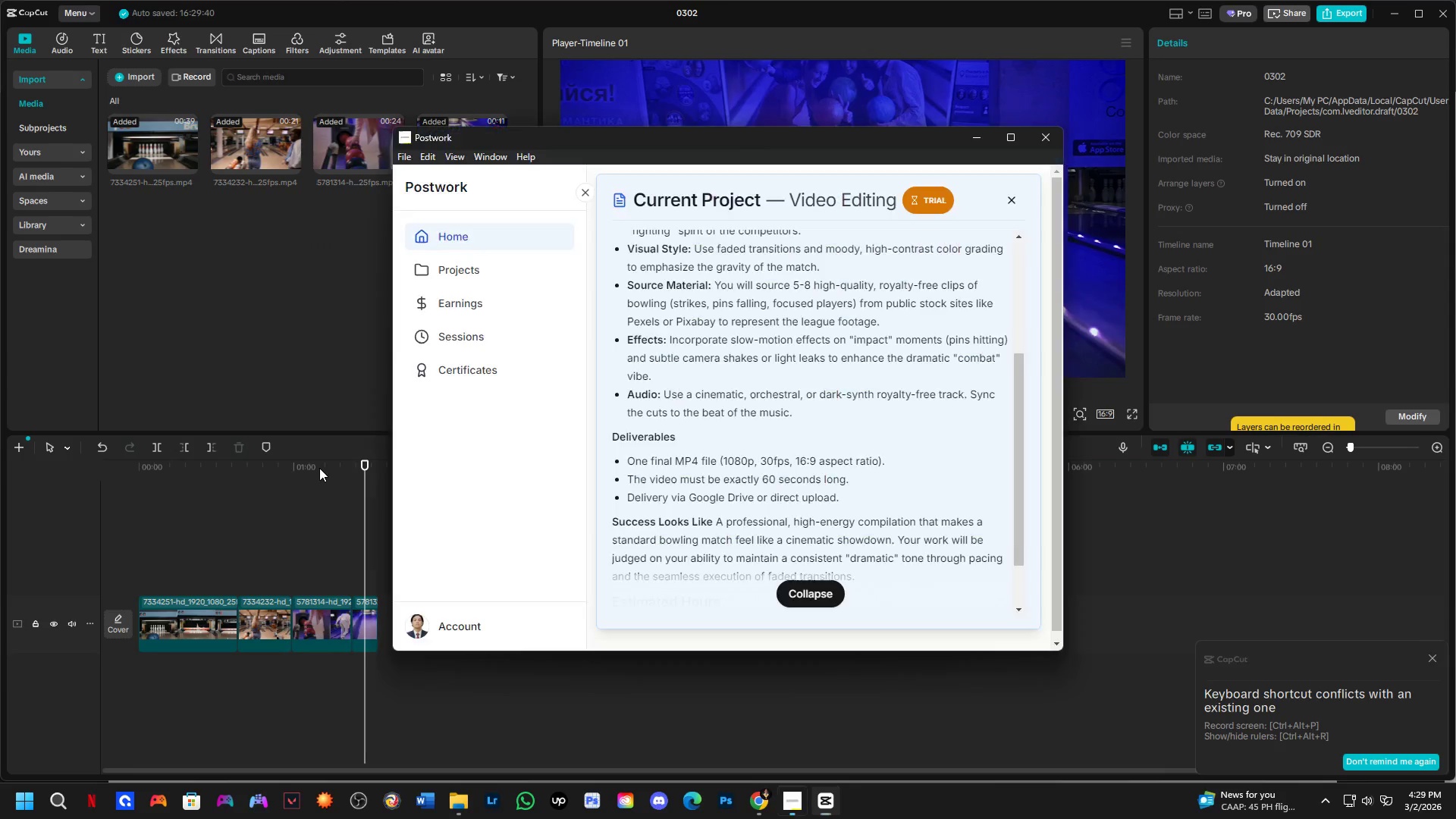 
key(Alt+Tab)